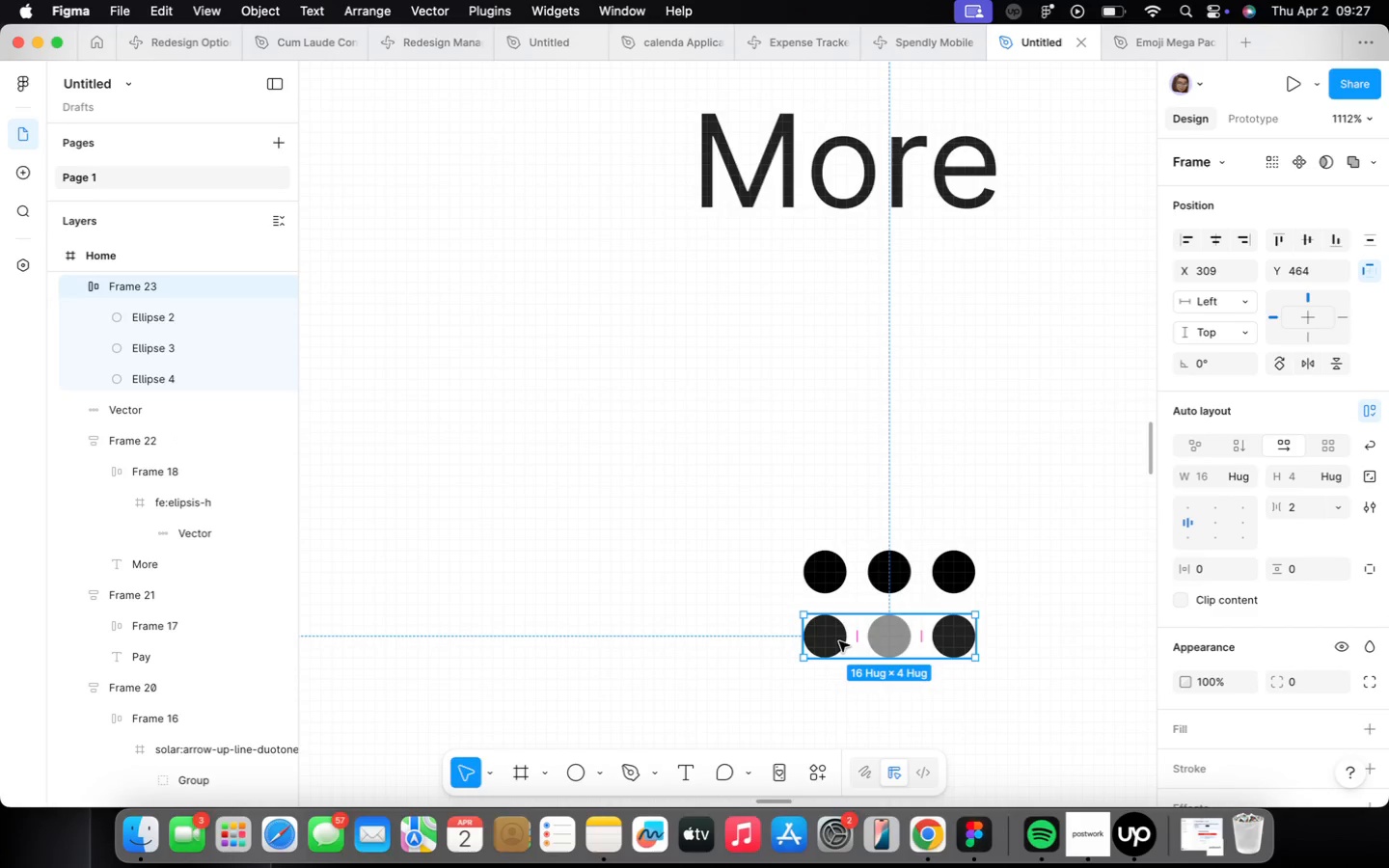 
right_click([846, 598])
 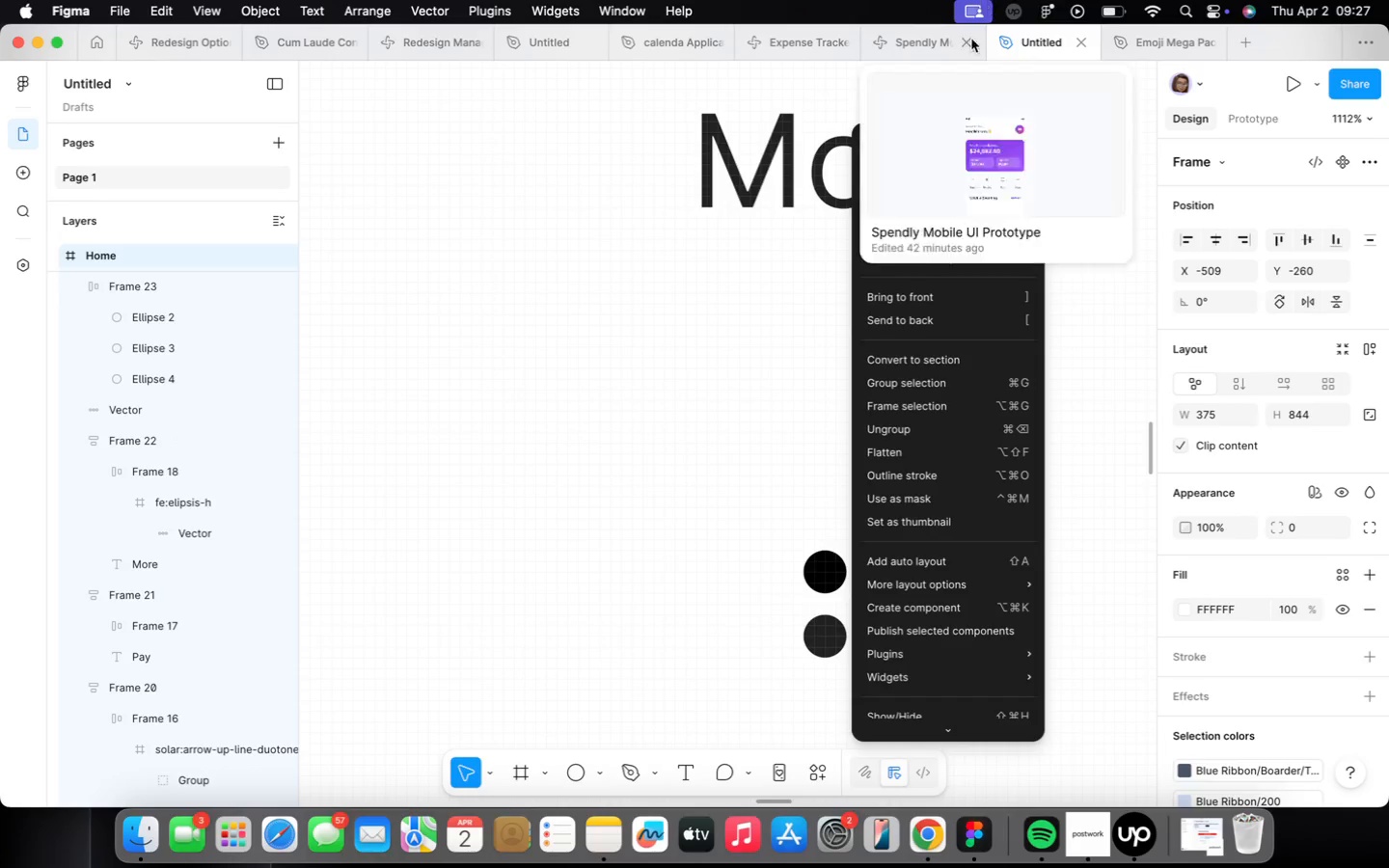 
left_click([746, 642])
 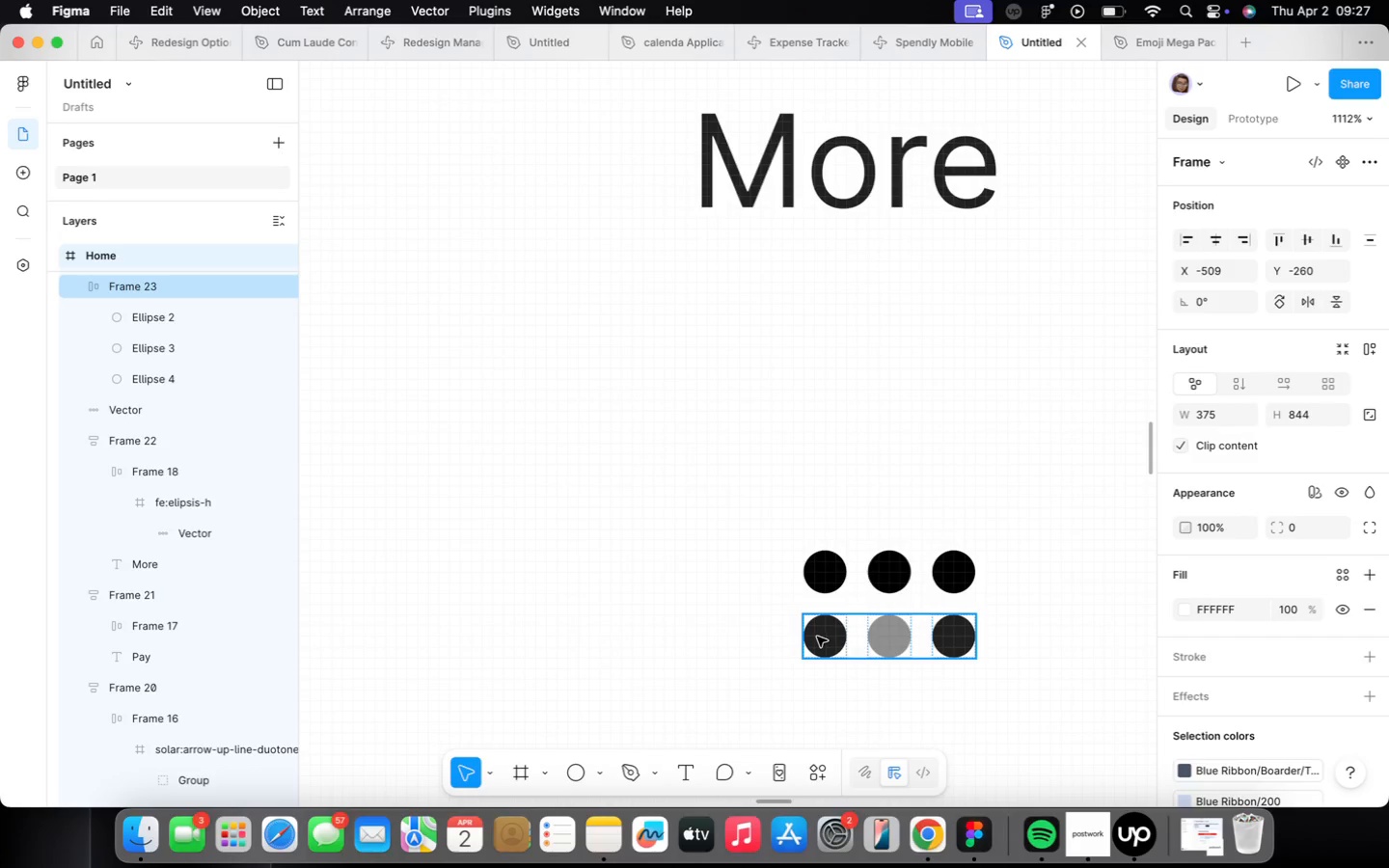 
right_click([819, 637])
 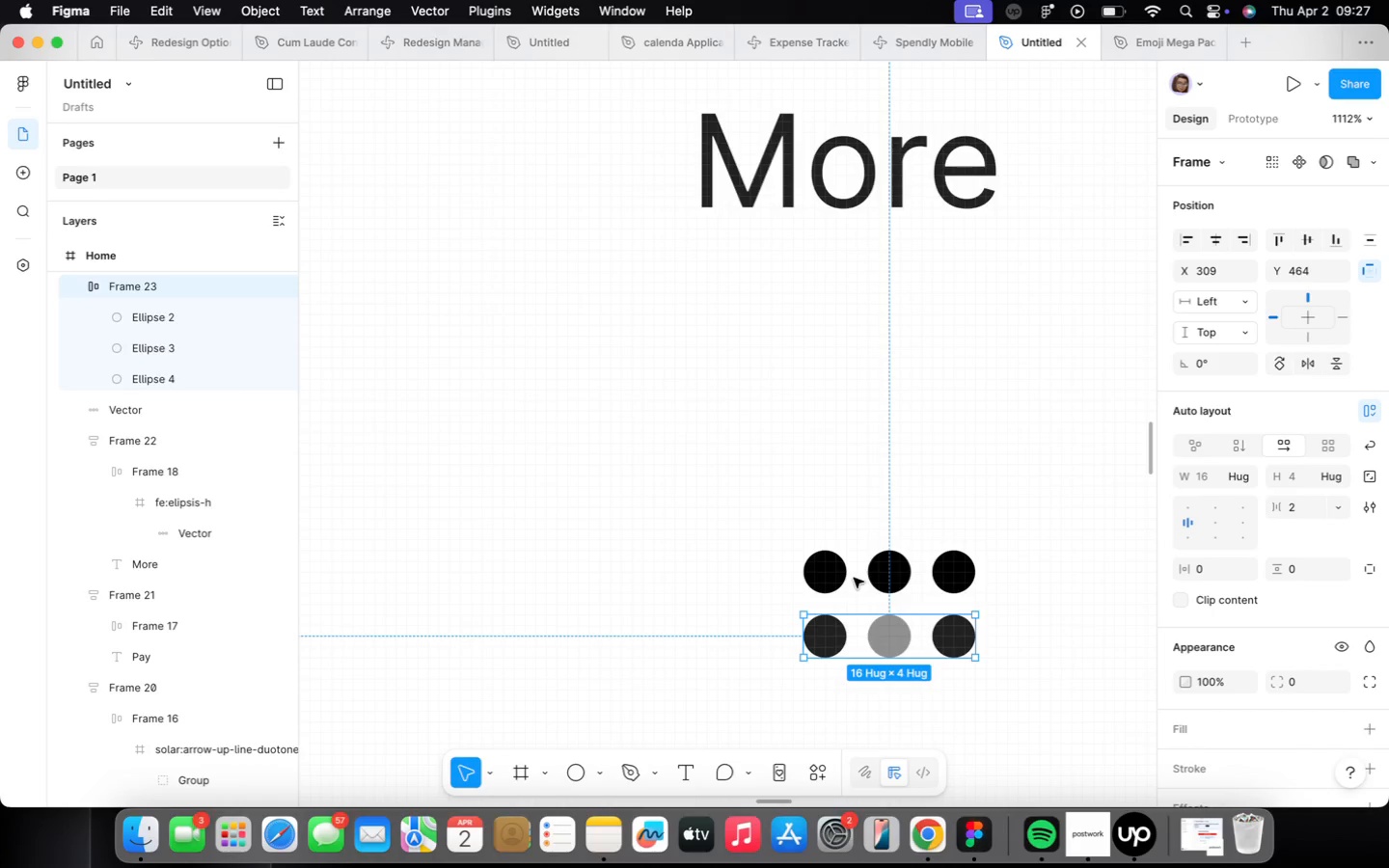 
double_click([854, 579])
 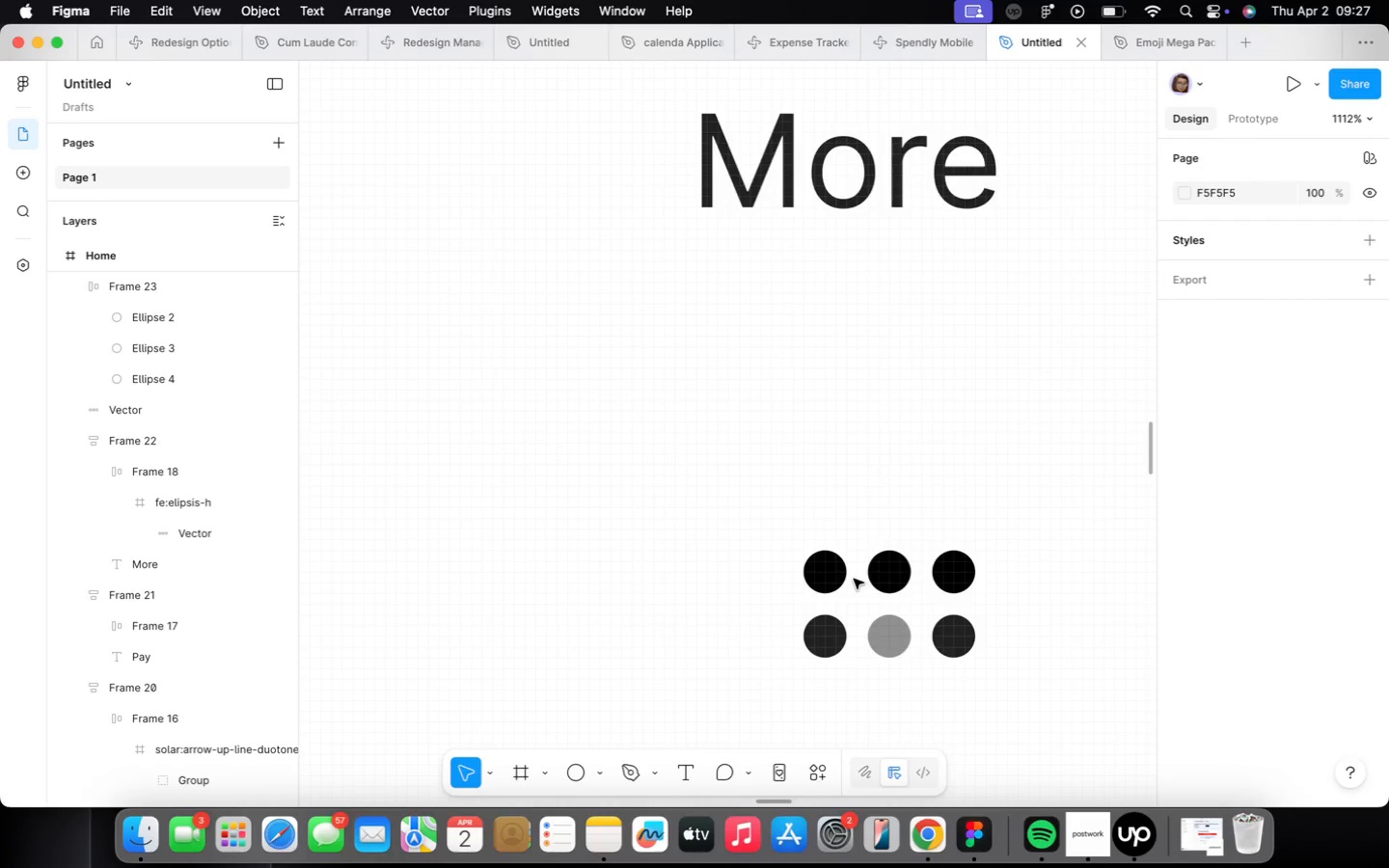 
triple_click([853, 579])
 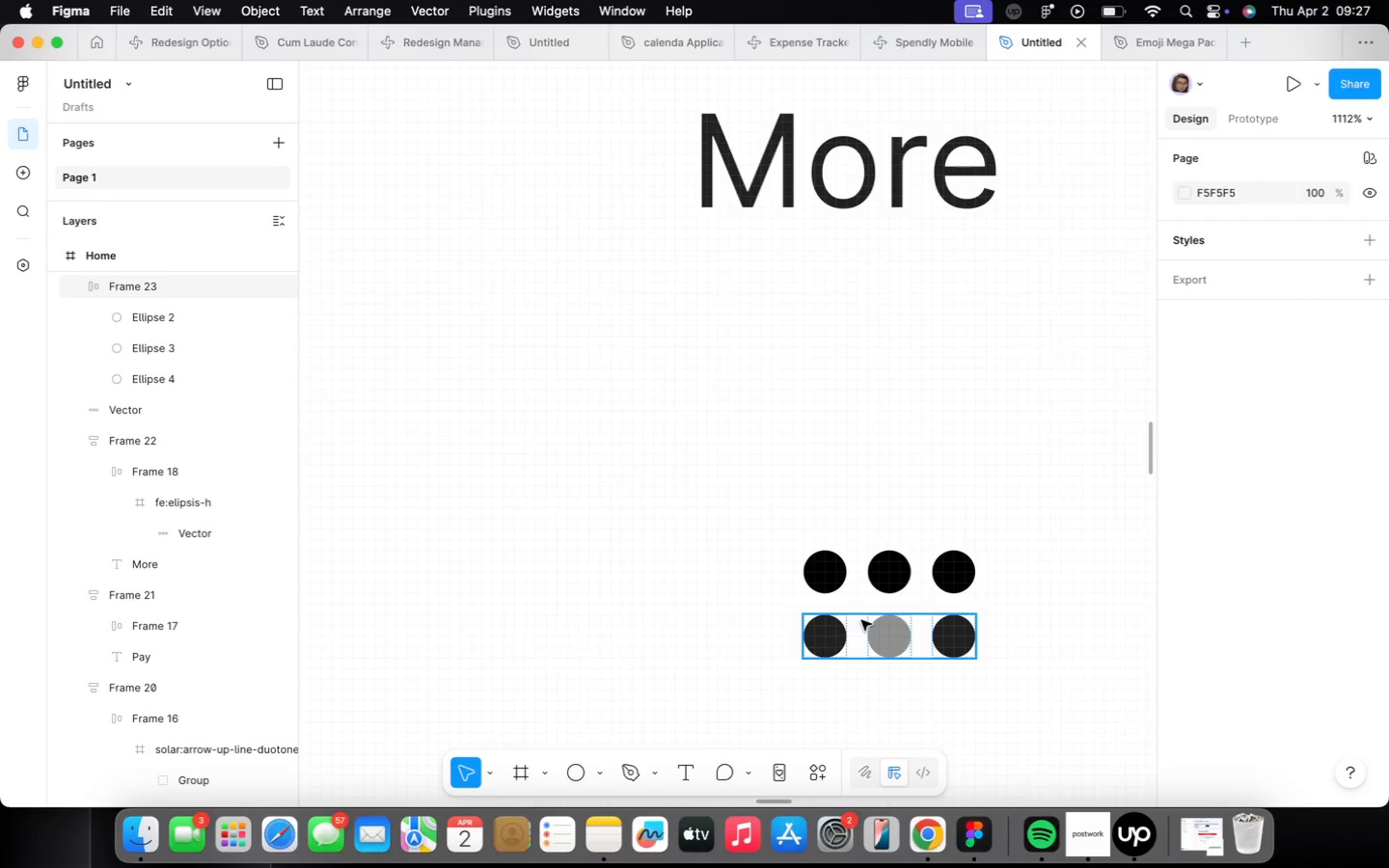 
scroll: coordinate [861, 620], scroll_direction: down, amount: 4.0
 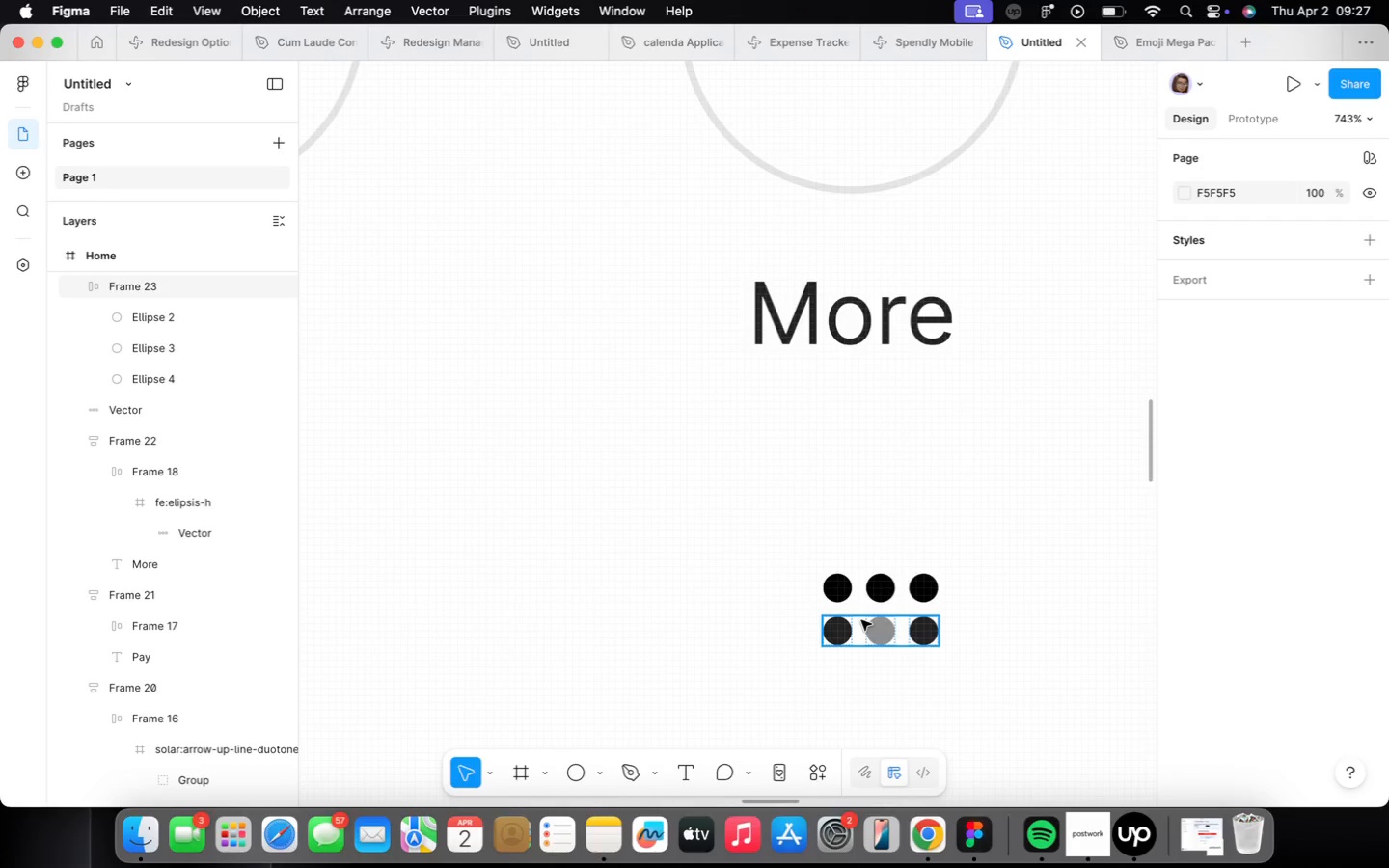 
left_click([860, 630])
 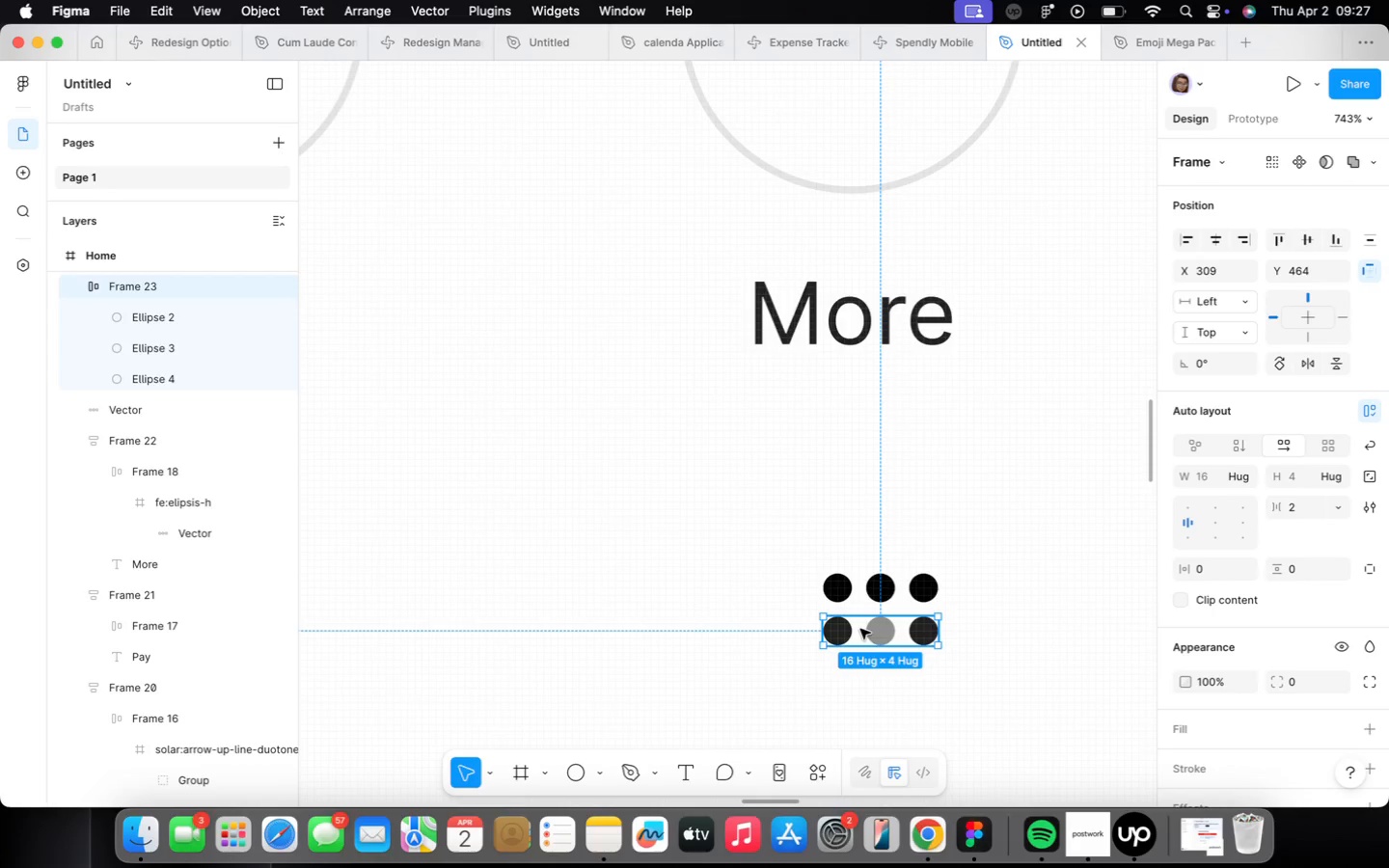 
scroll: coordinate [858, 627], scroll_direction: down, amount: 20.0
 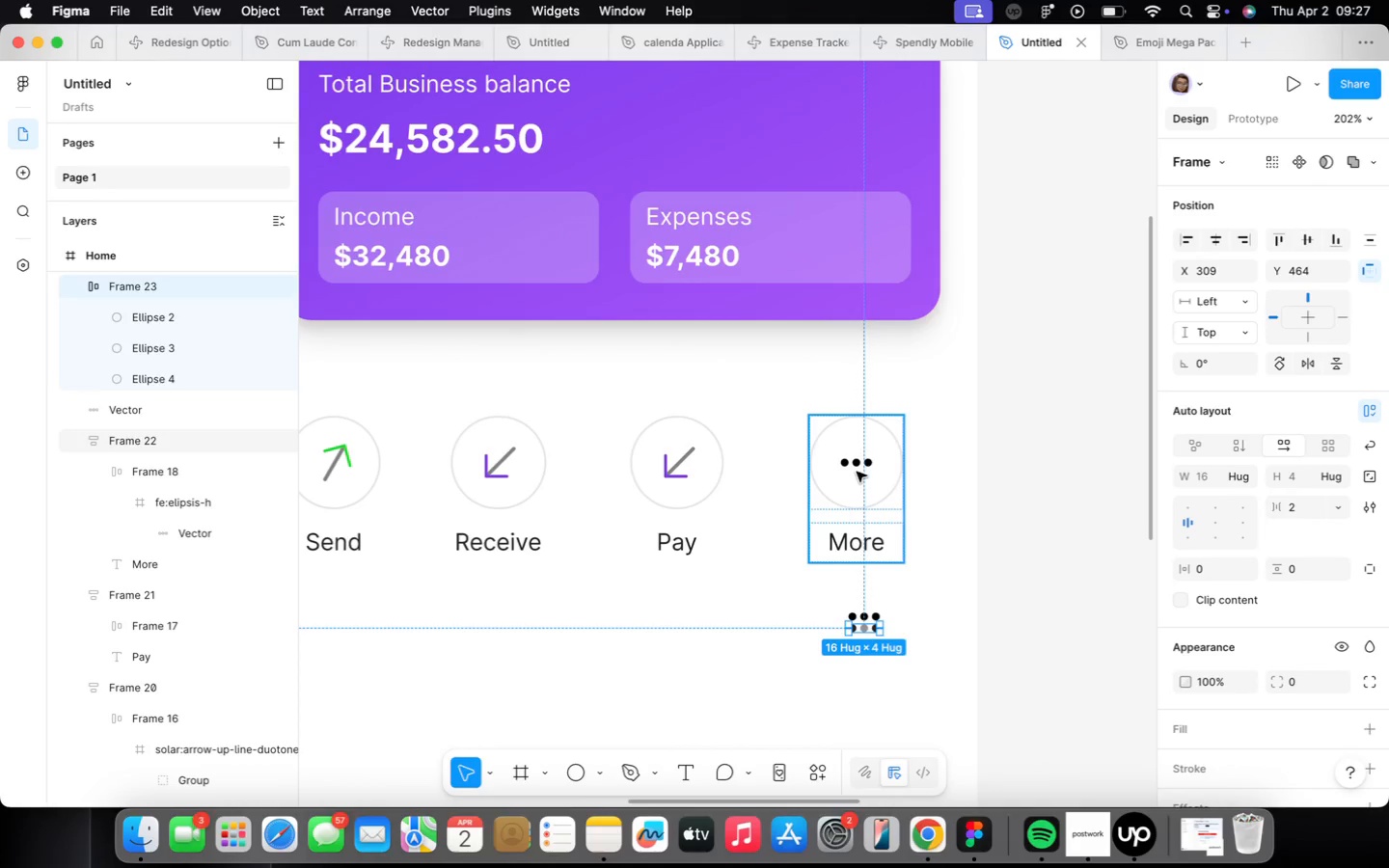 
double_click([858, 470])
 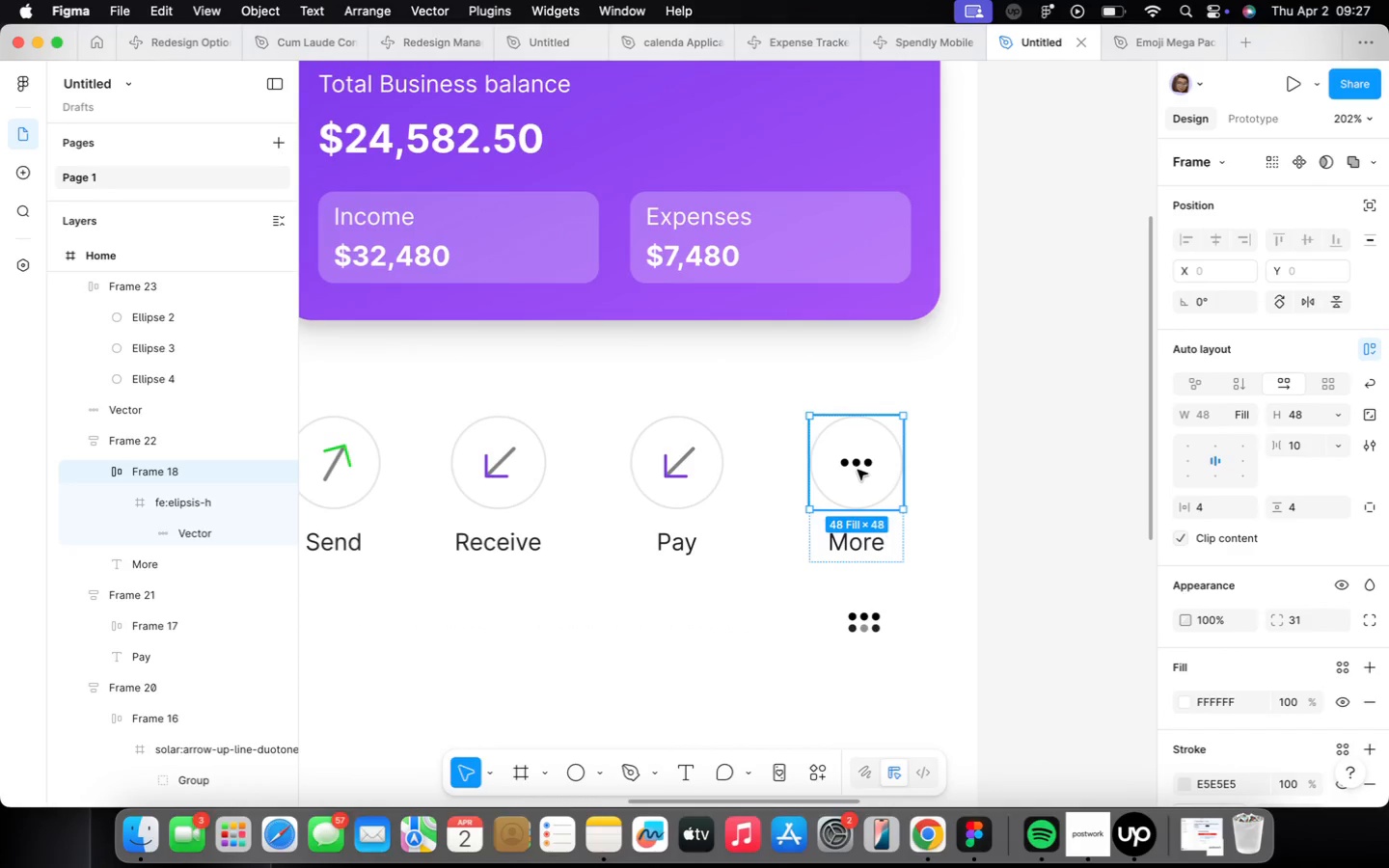 
triple_click([858, 470])
 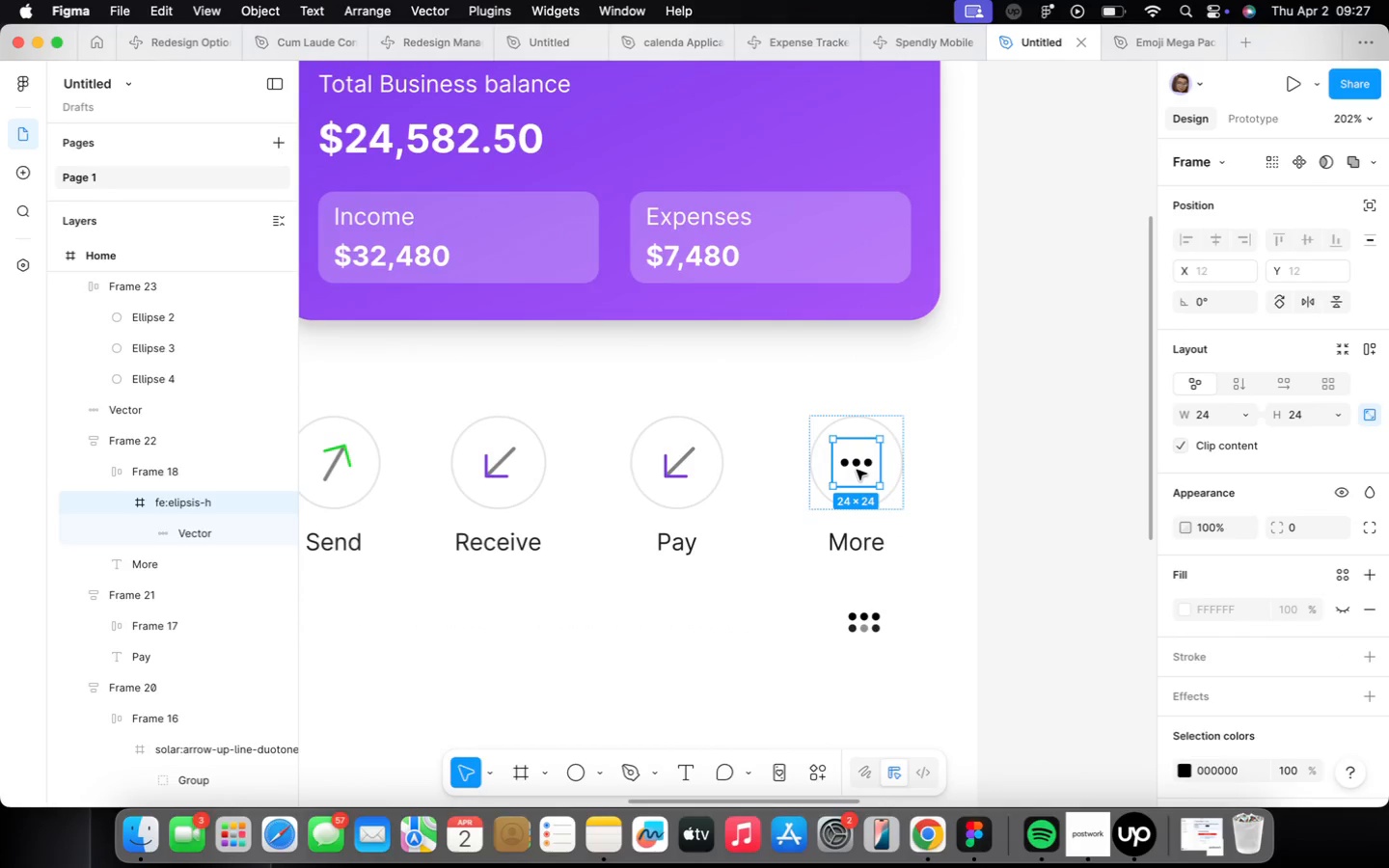 
left_click([857, 470])
 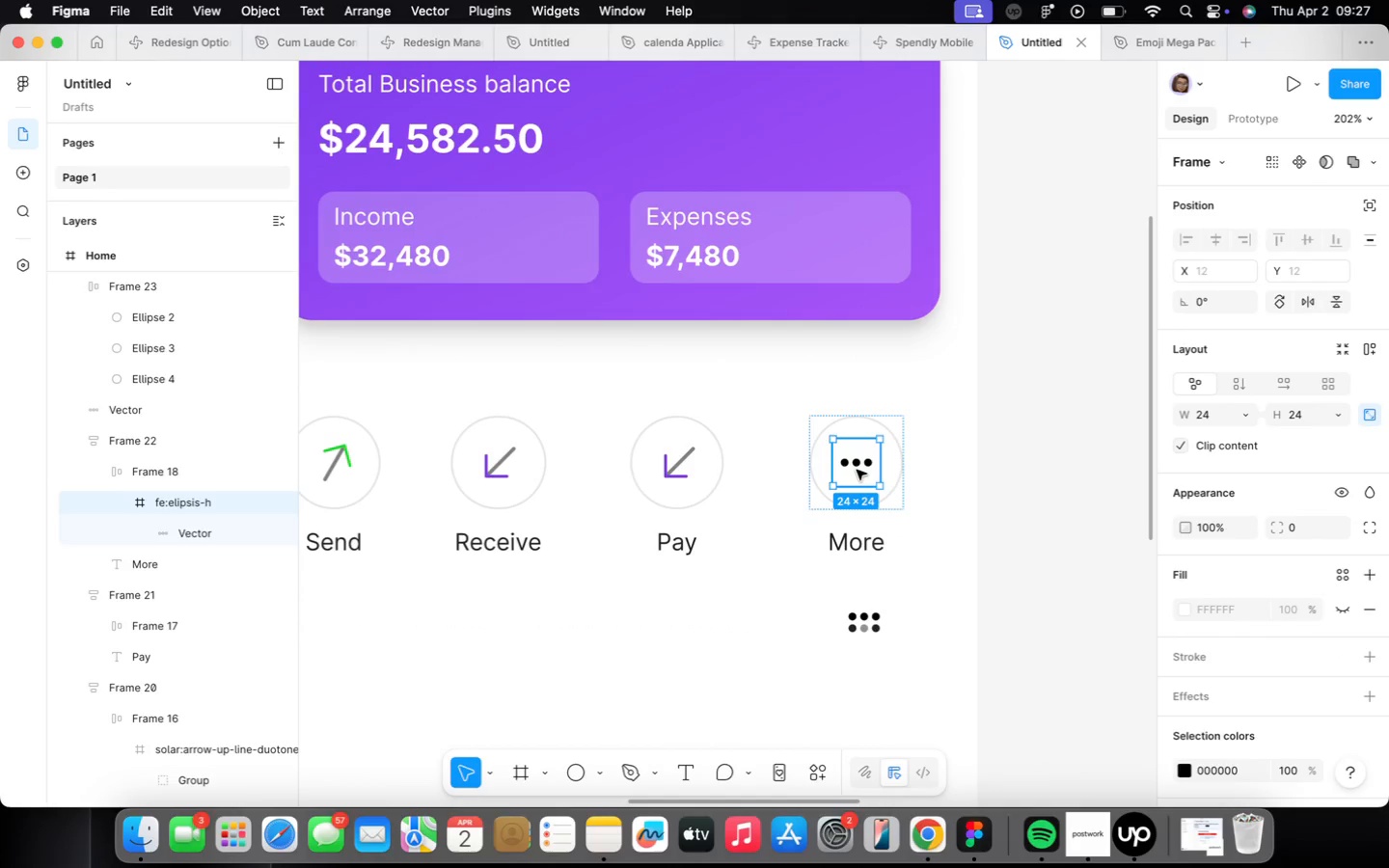 
right_click([857, 470])
 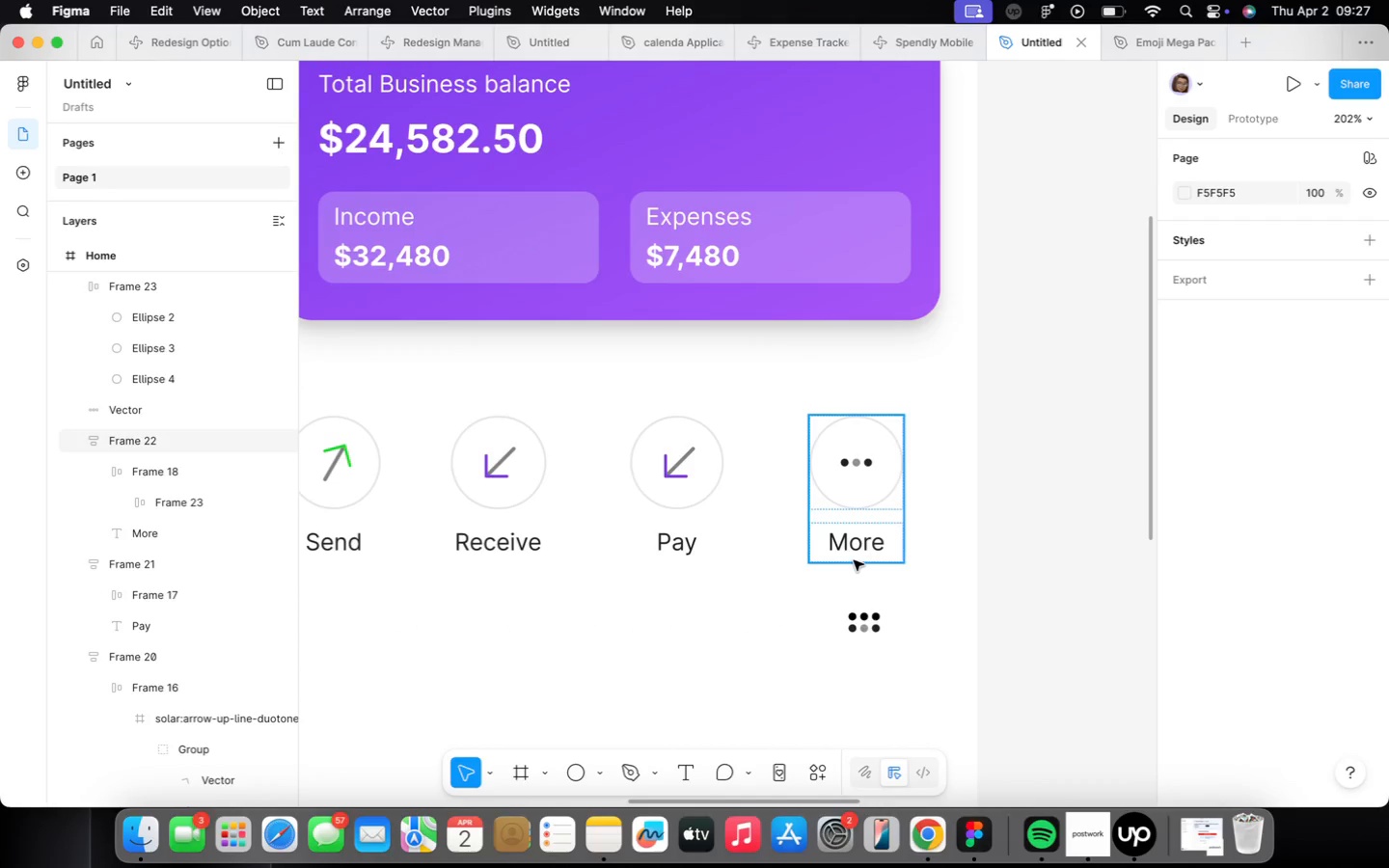 
left_click([845, 617])
 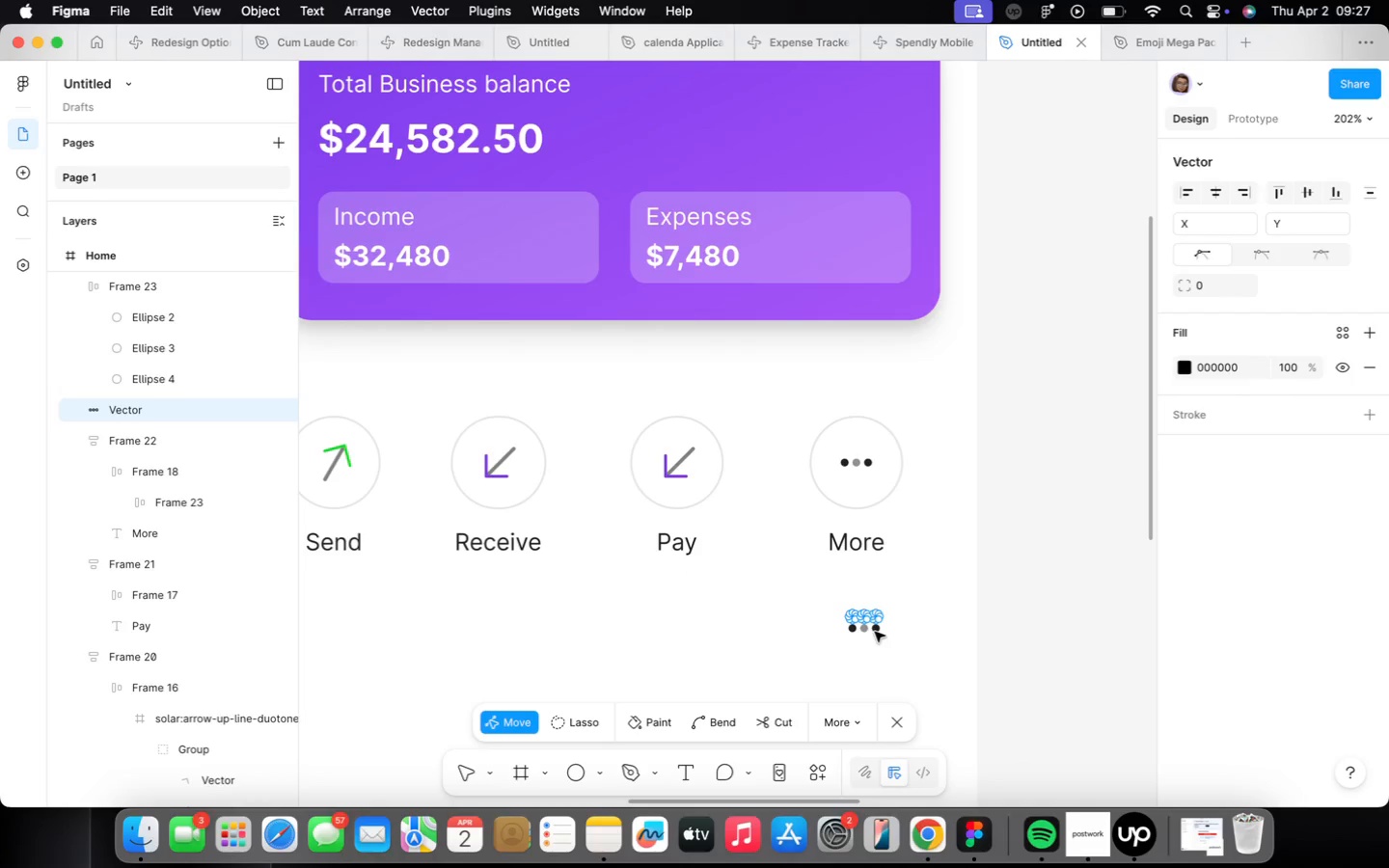 
left_click([875, 632])
 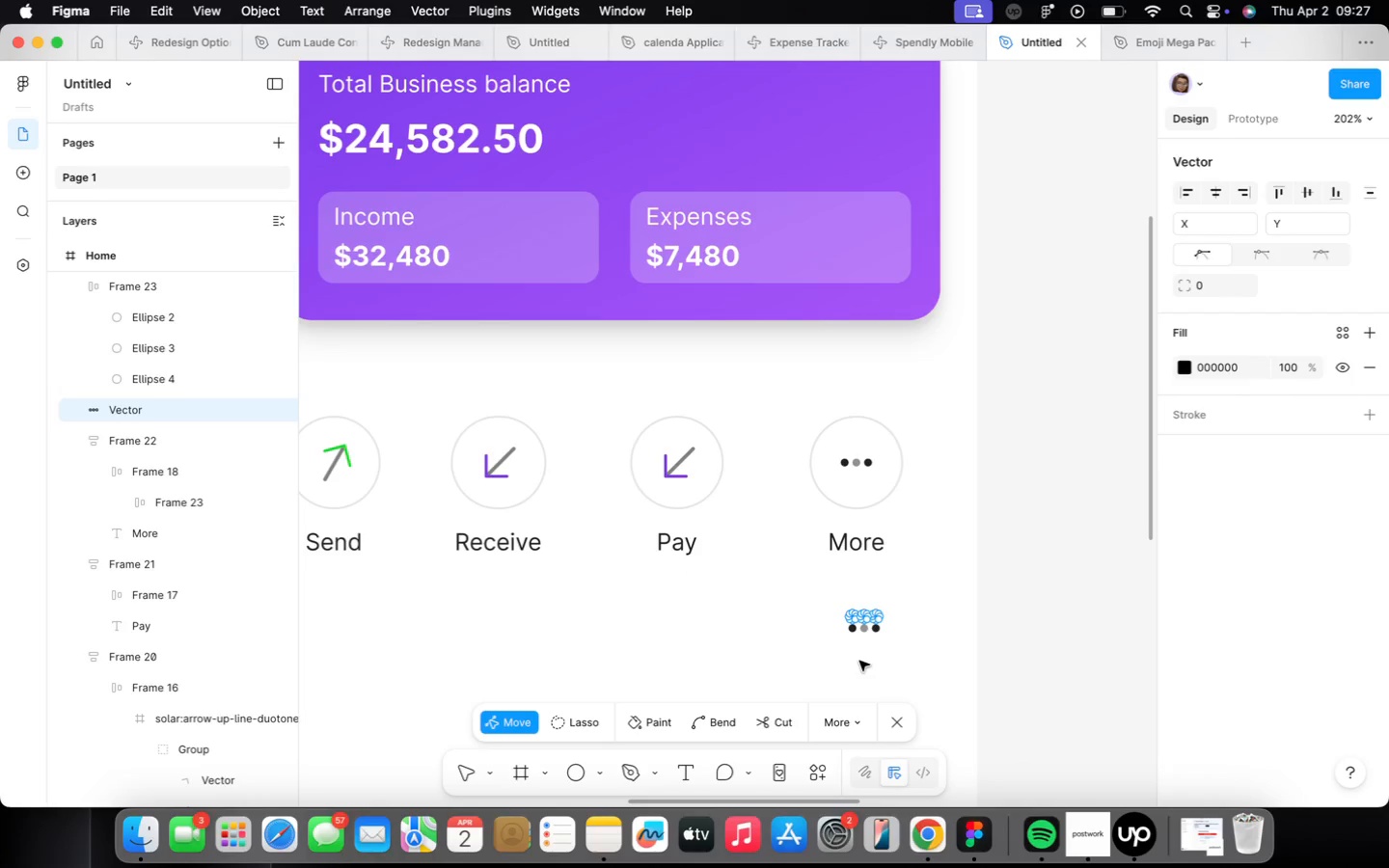 
double_click([859, 660])
 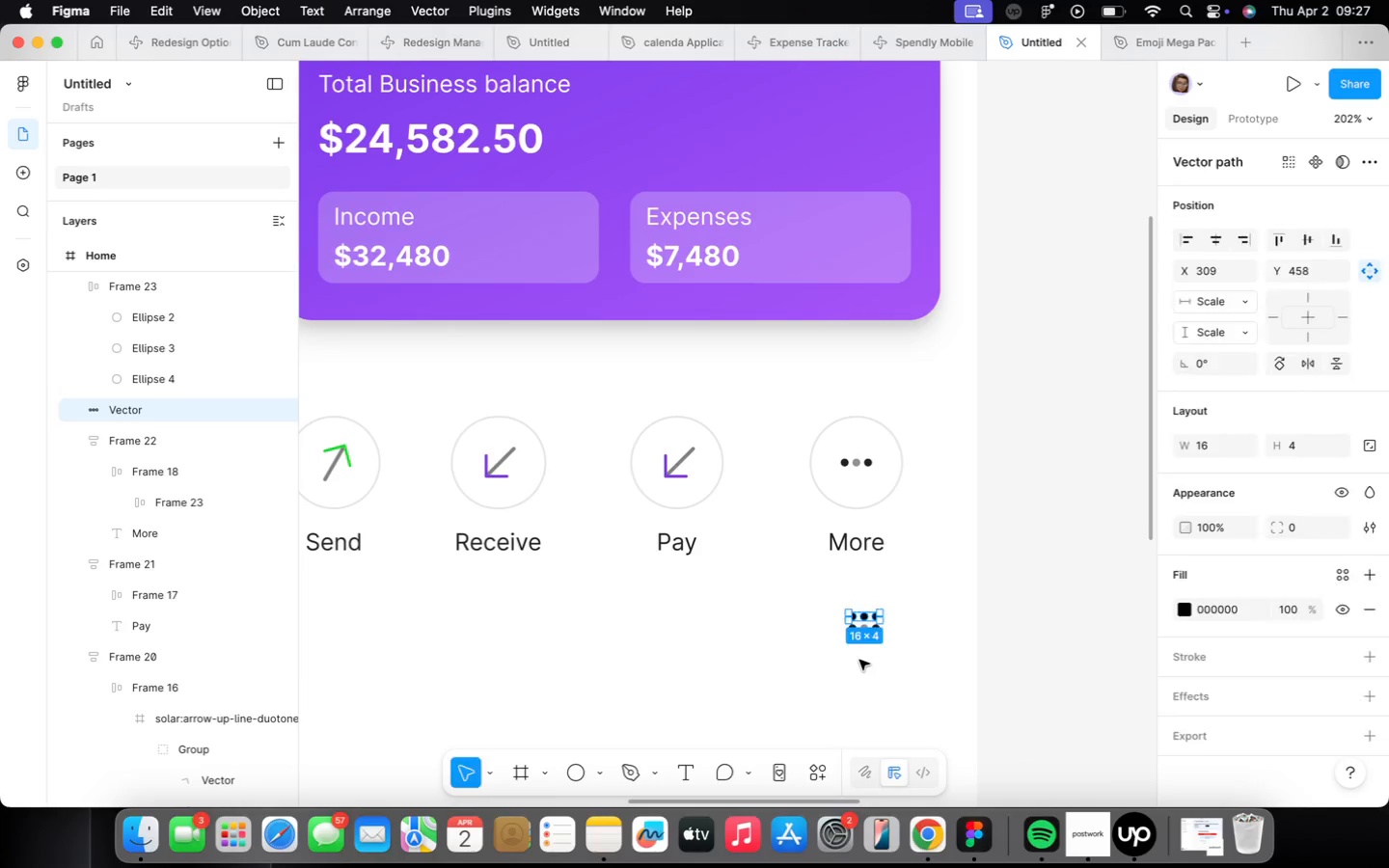 
triple_click([859, 660])
 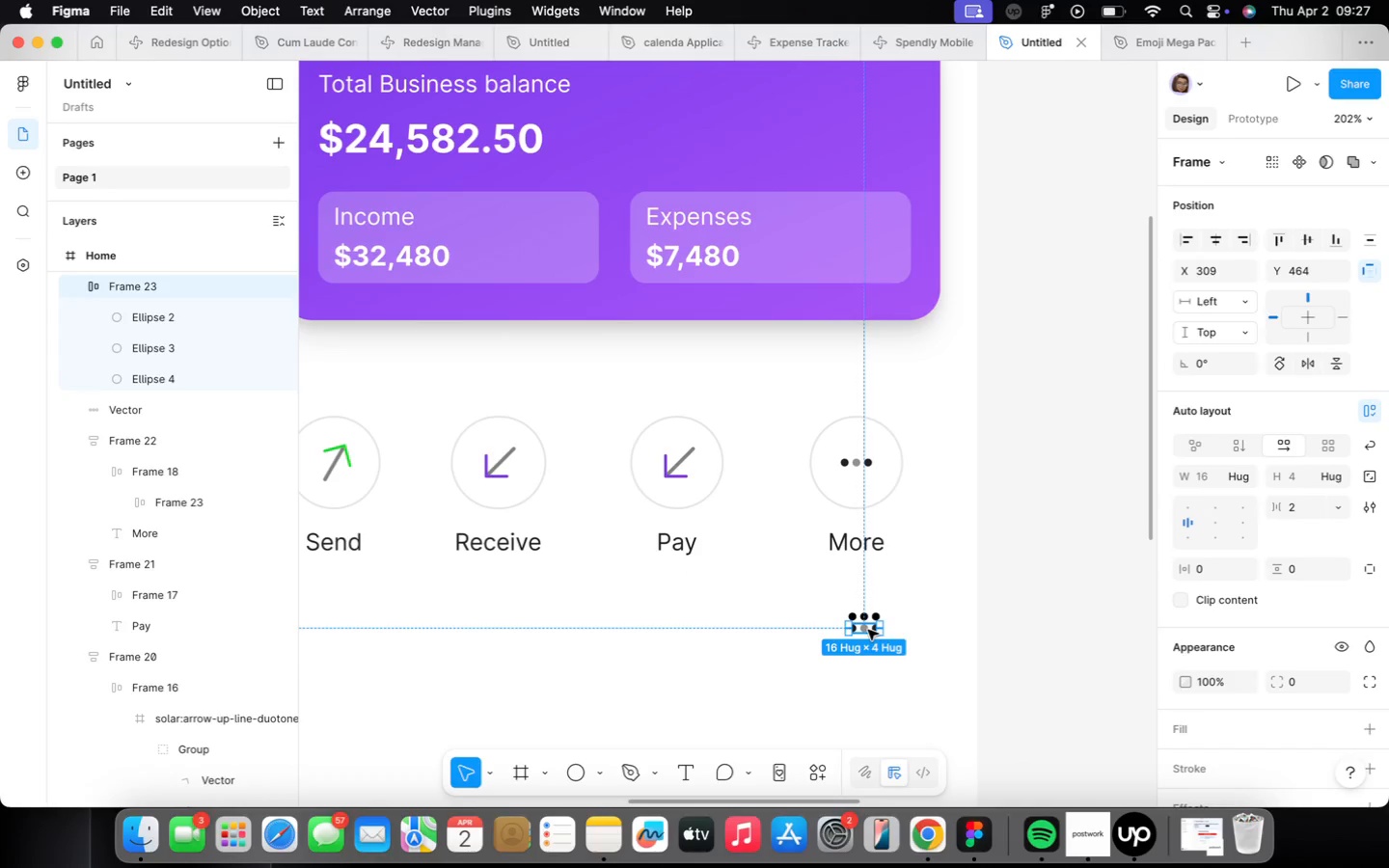 
key(Backspace)
 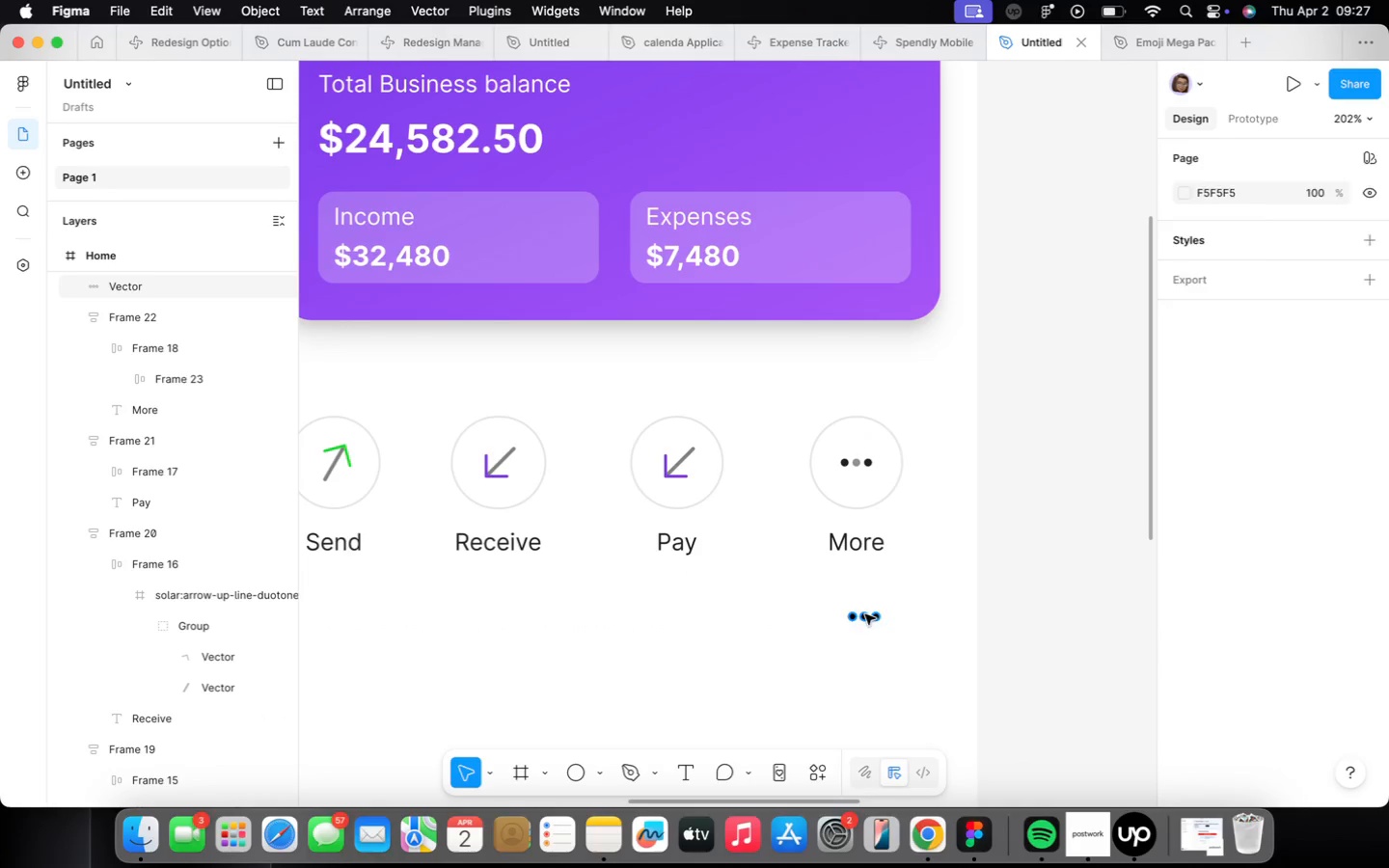 
key(Backspace)
 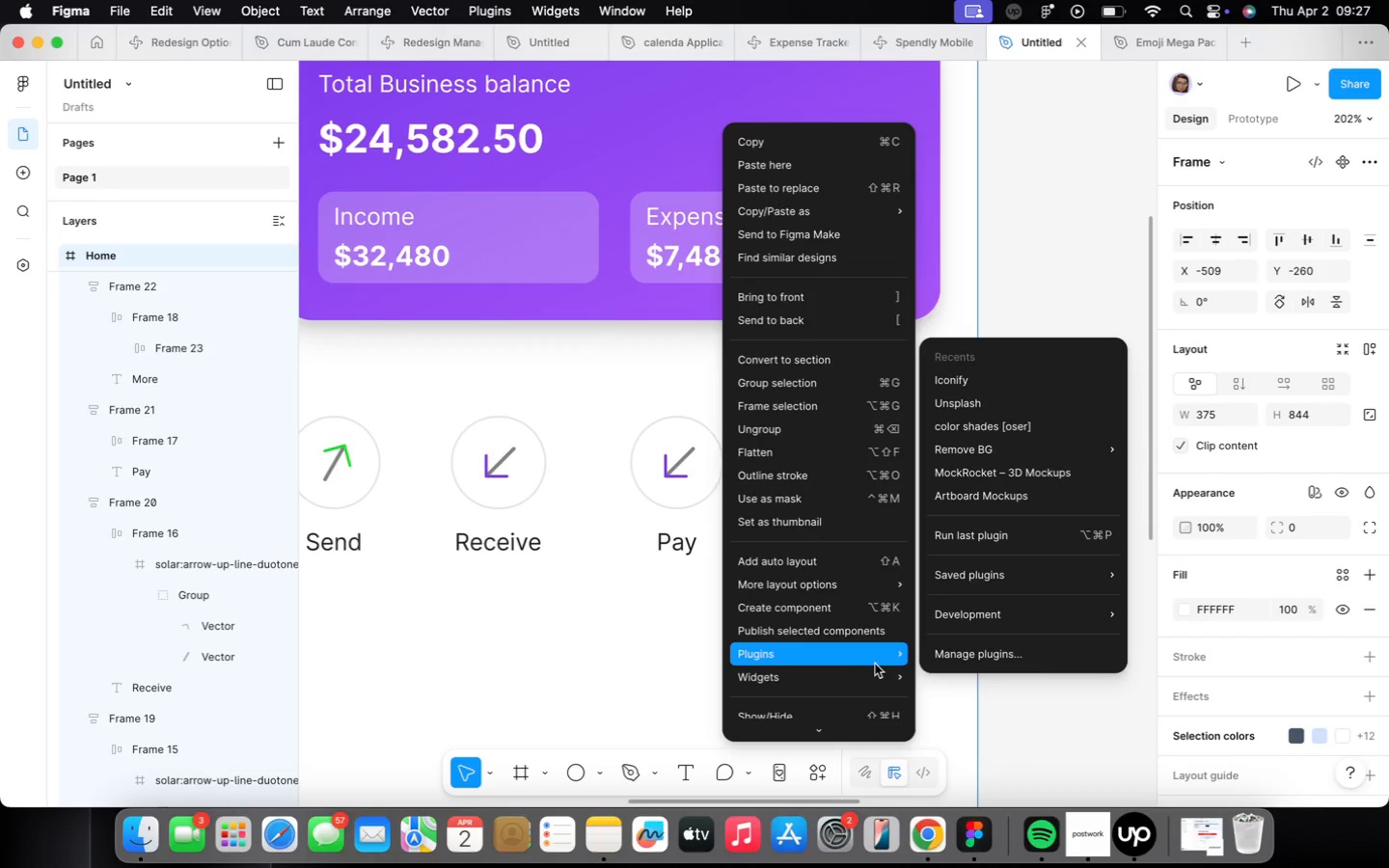 
left_click([1001, 375])
 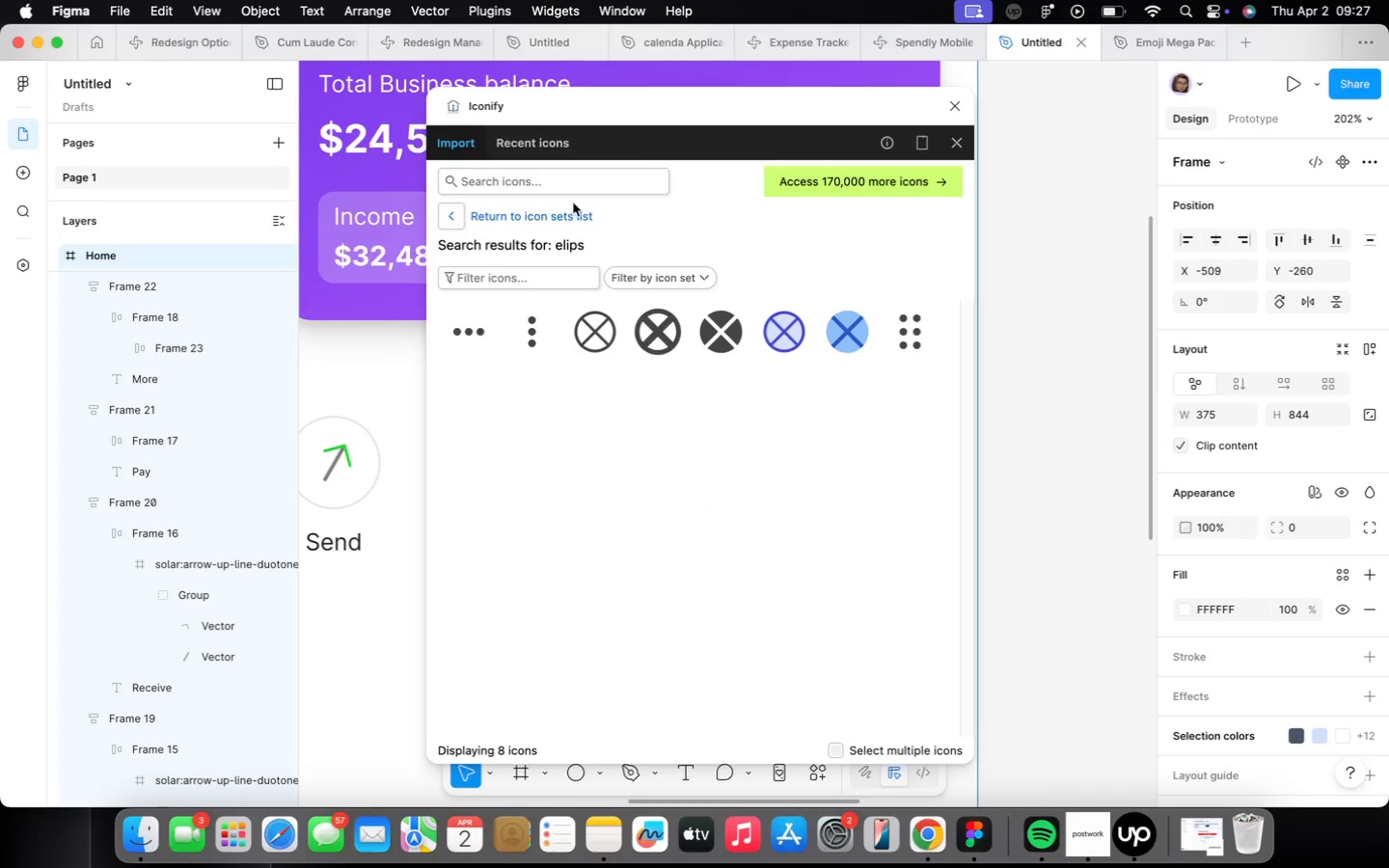 
left_click([573, 178])
 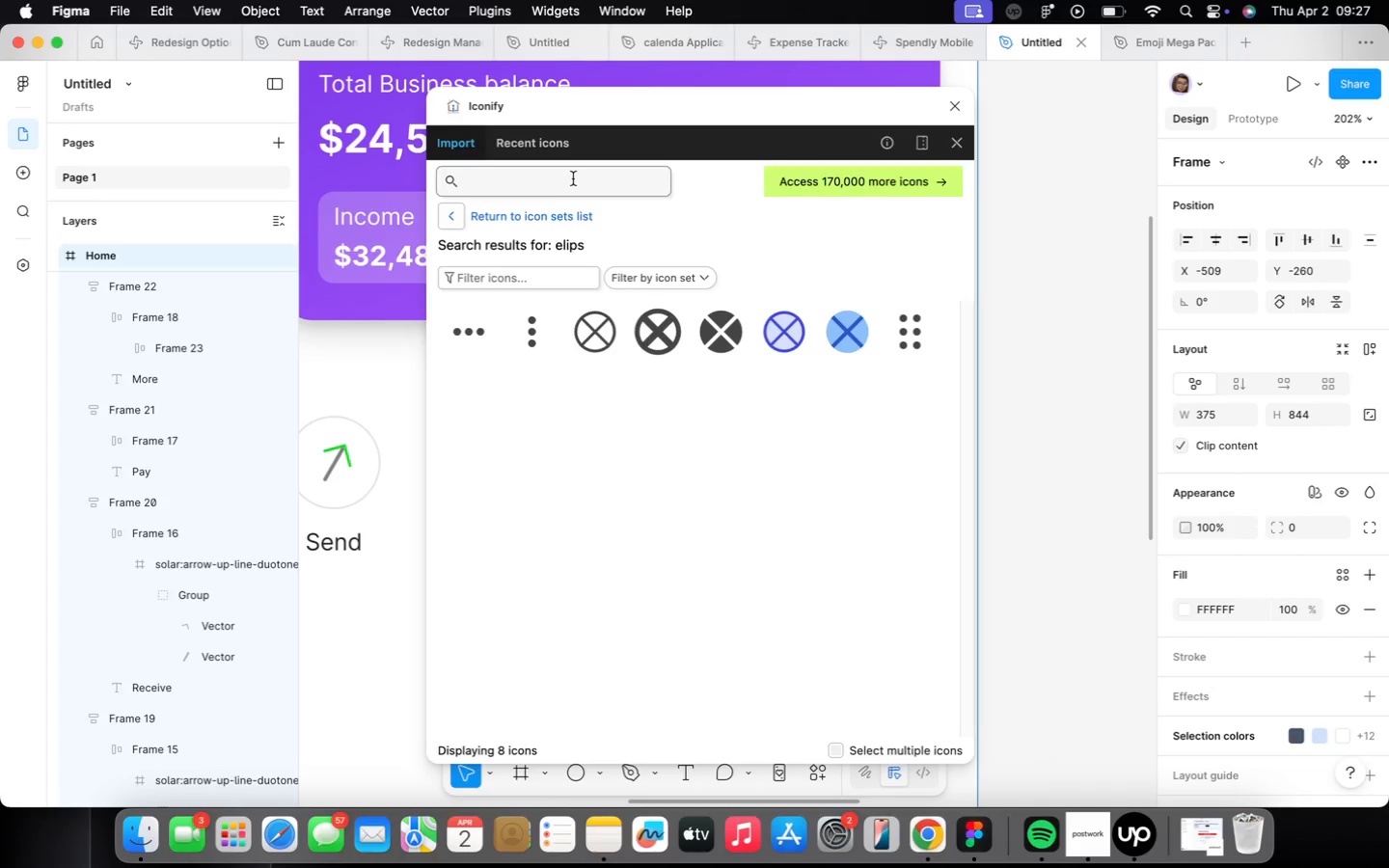 
type(card)
 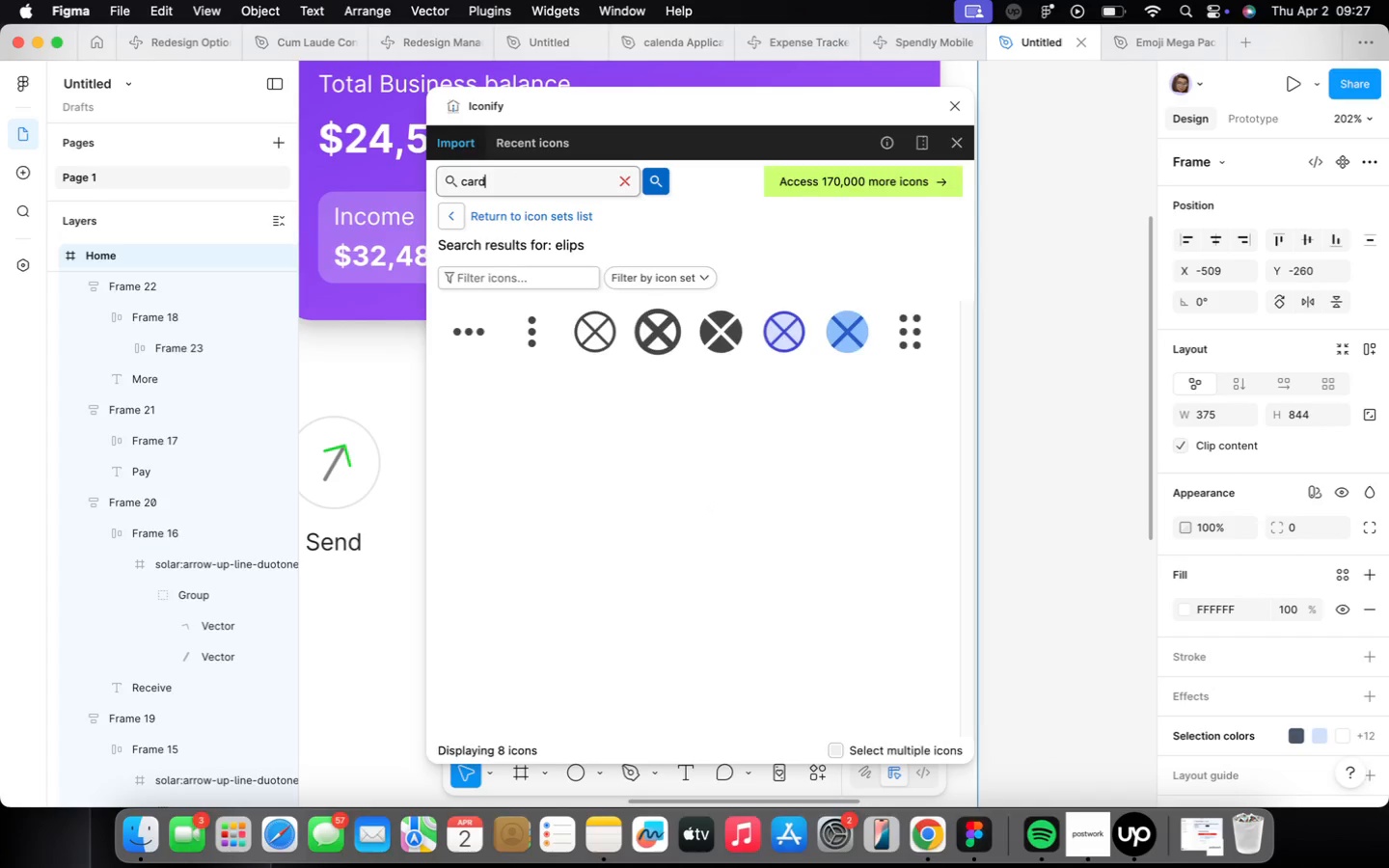 
key(Enter)
 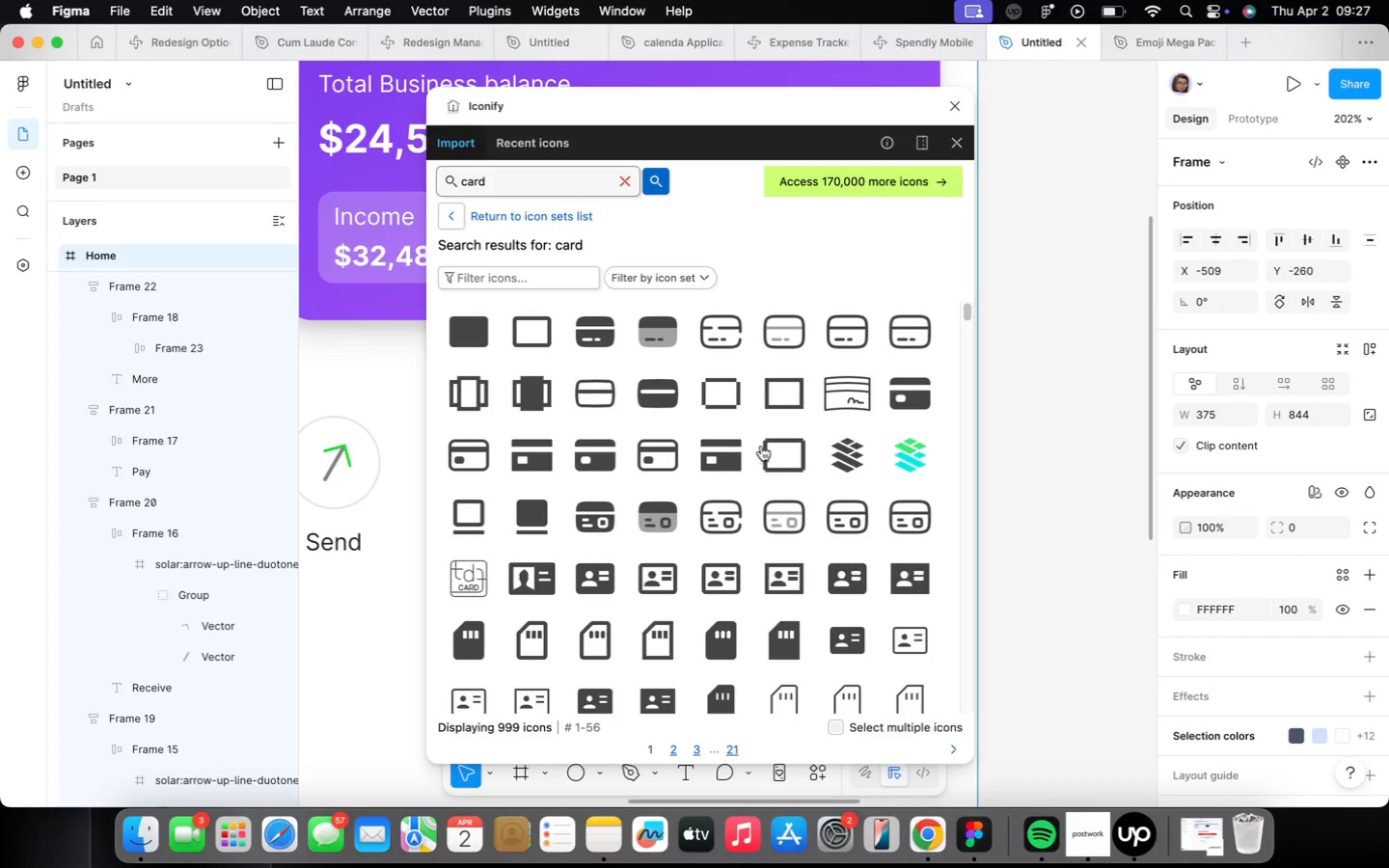 
mouse_move([777, 364])
 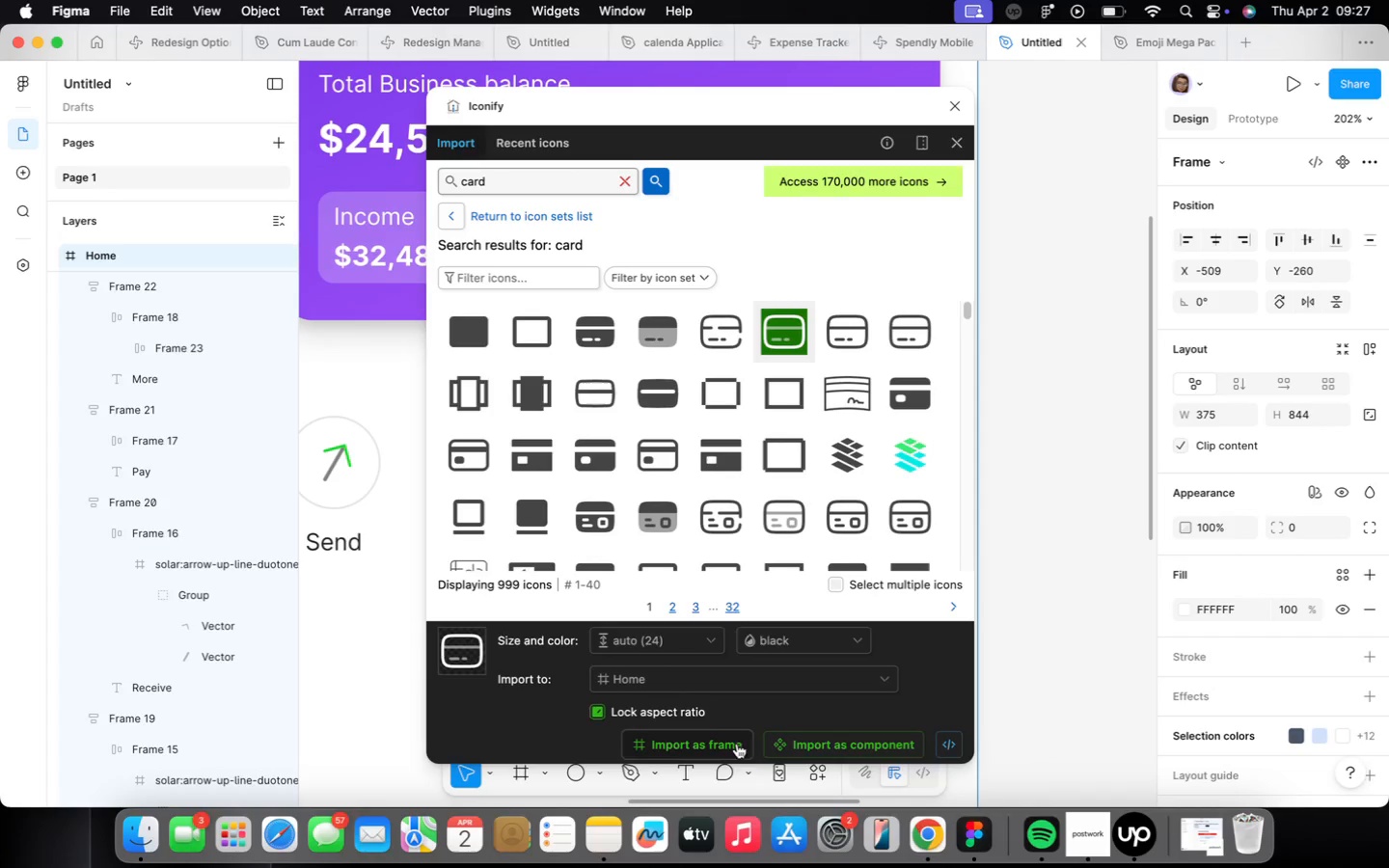 
left_click([724, 744])
 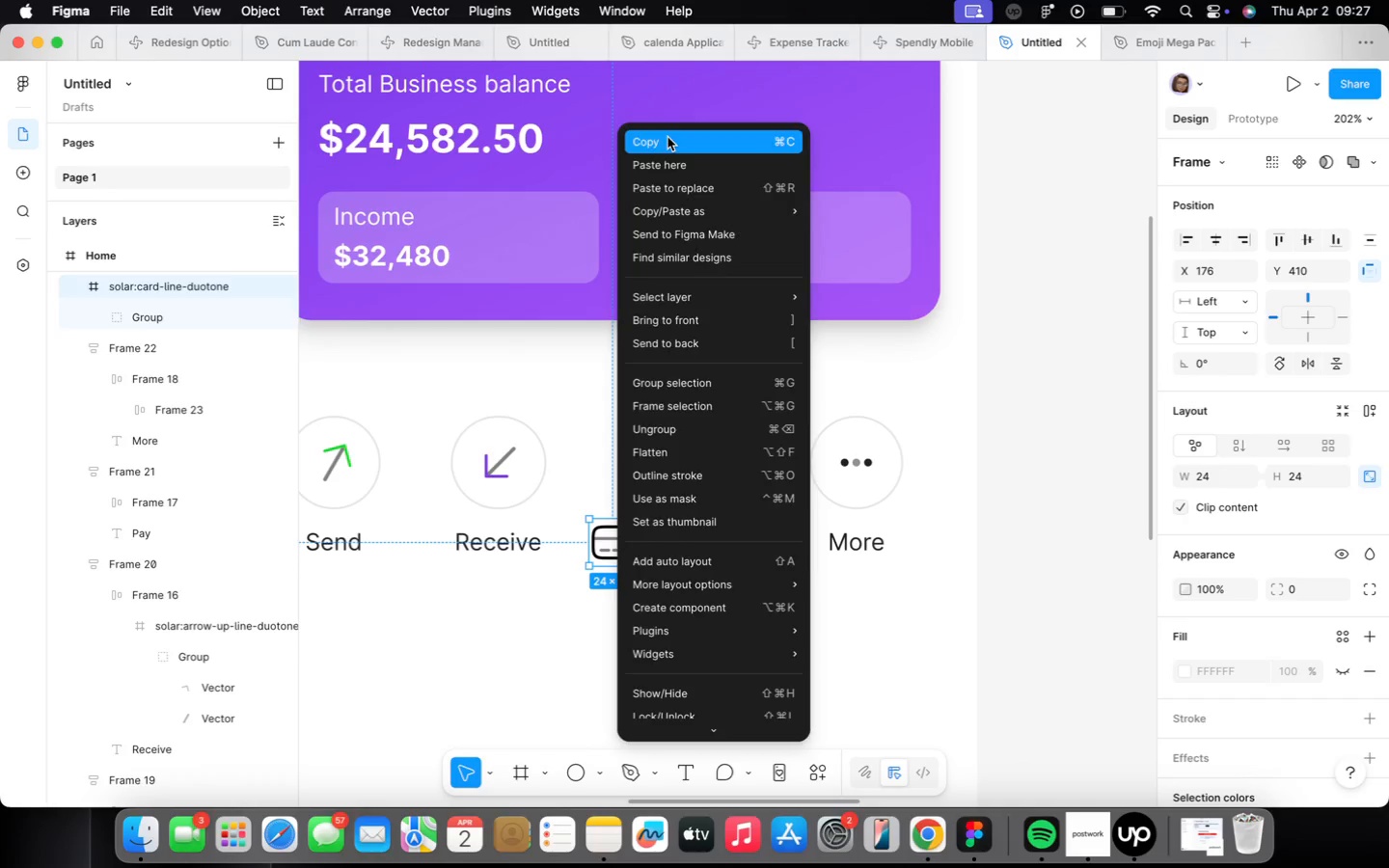 
wait(5.88)
 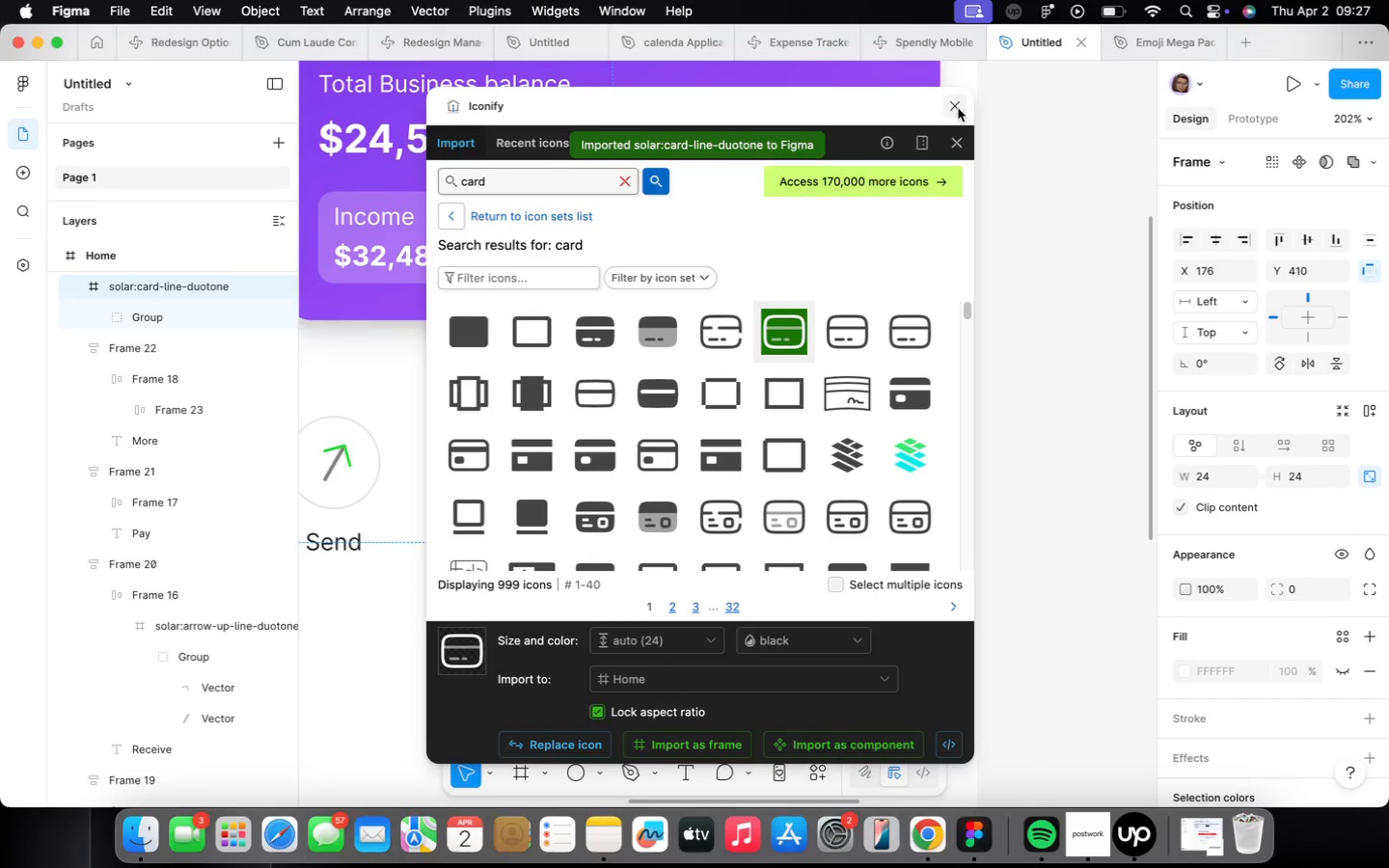 
key(Backspace)
 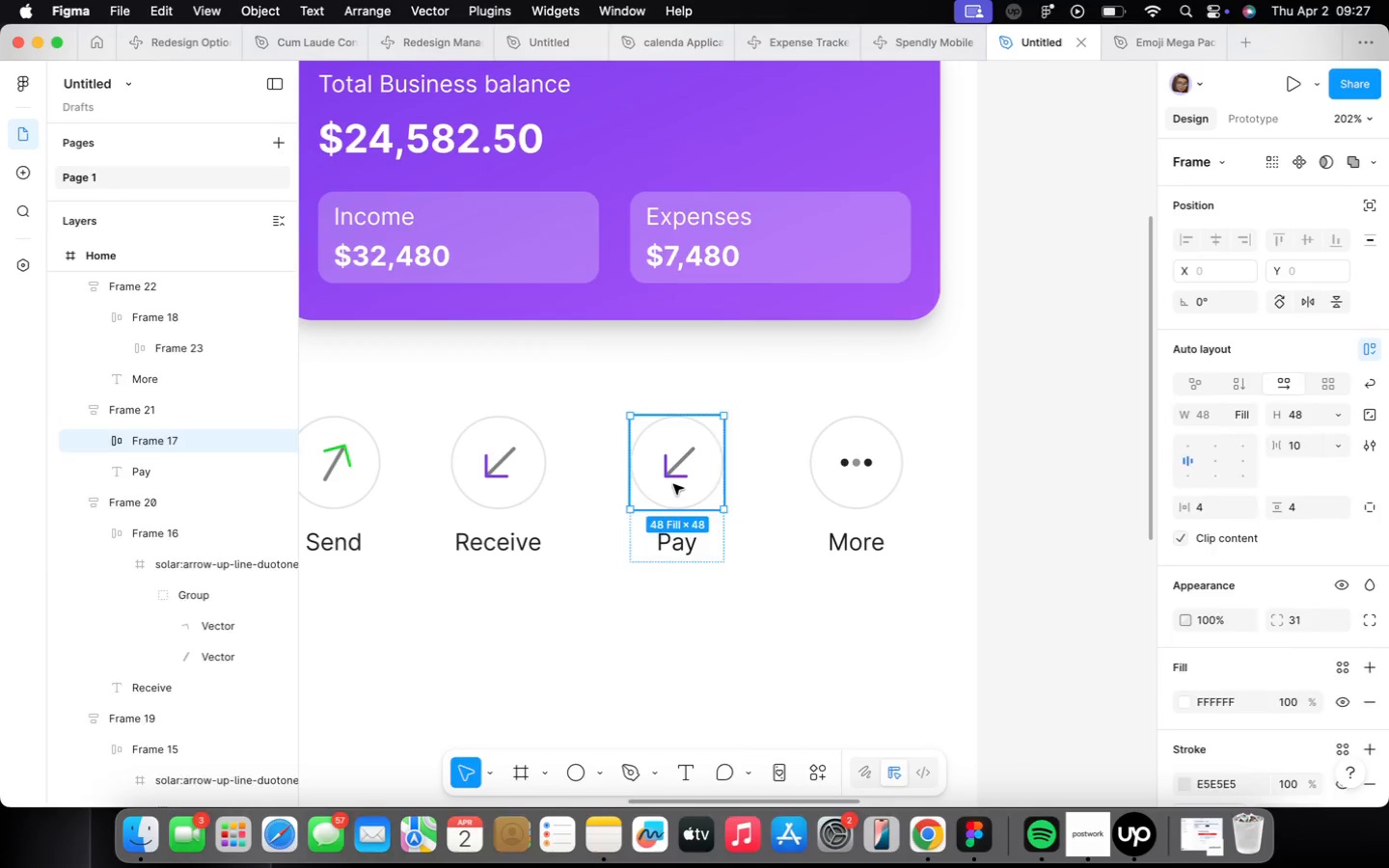 
right_click([672, 485])
 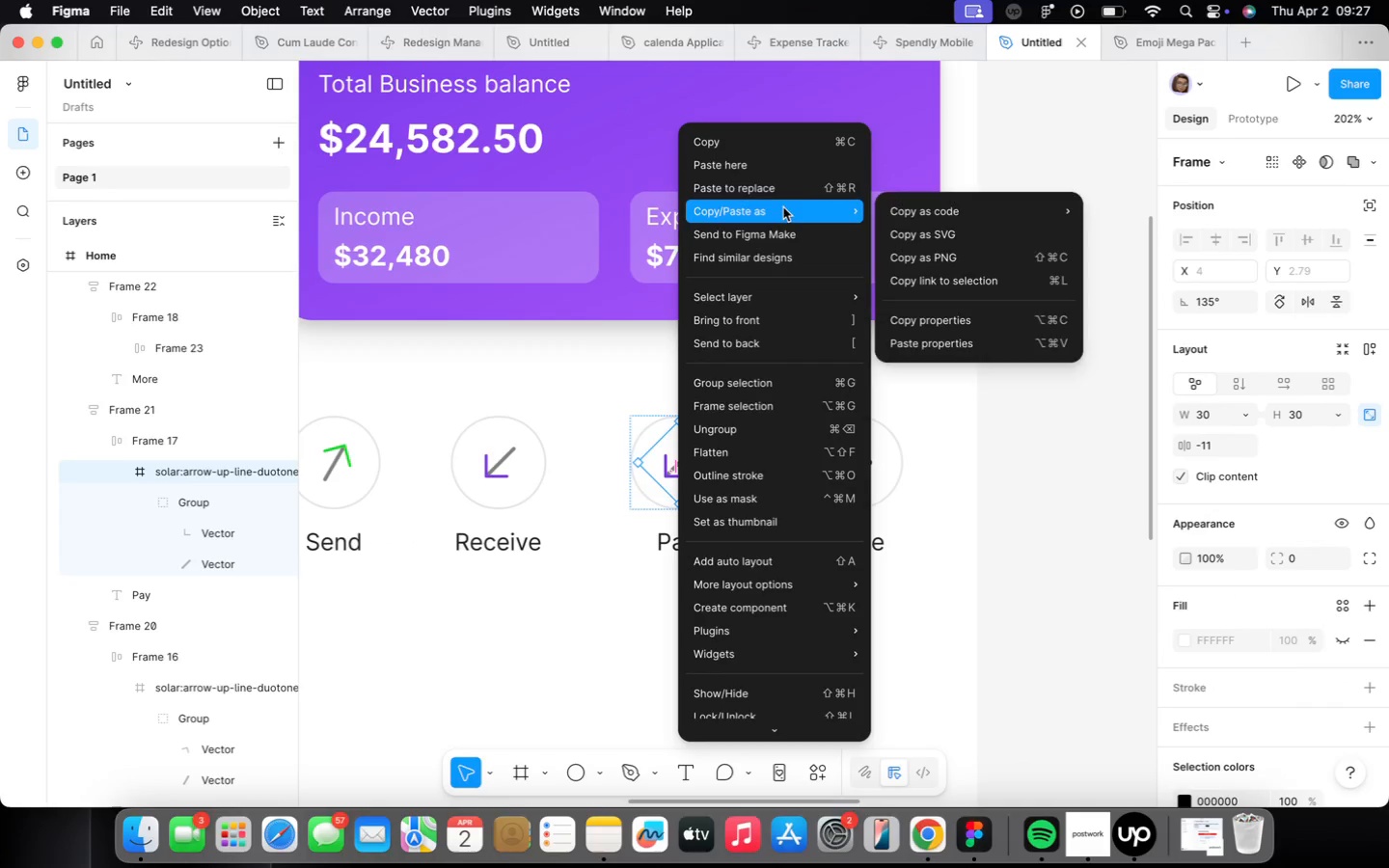 
left_click([785, 193])
 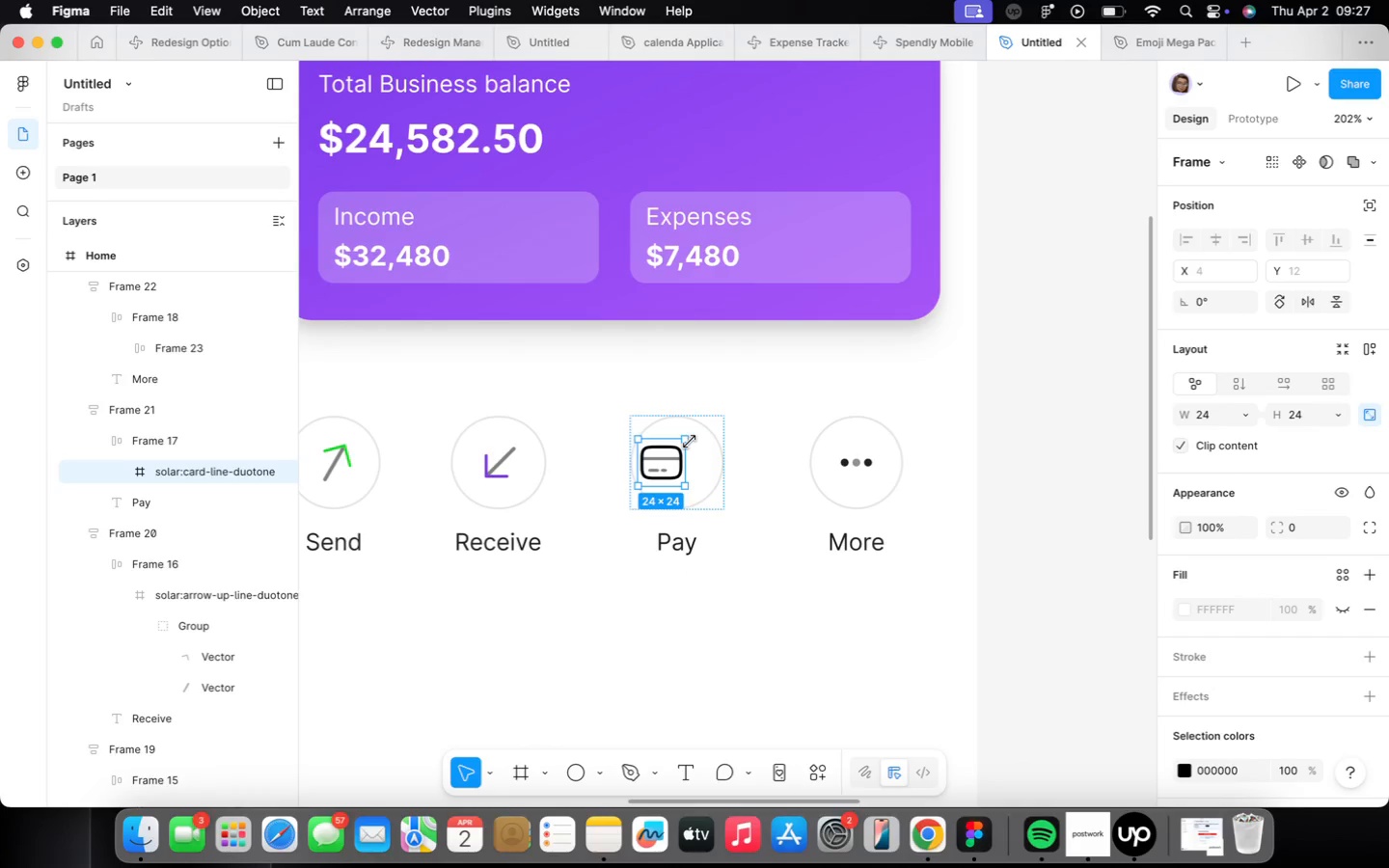 
wait(11.02)
 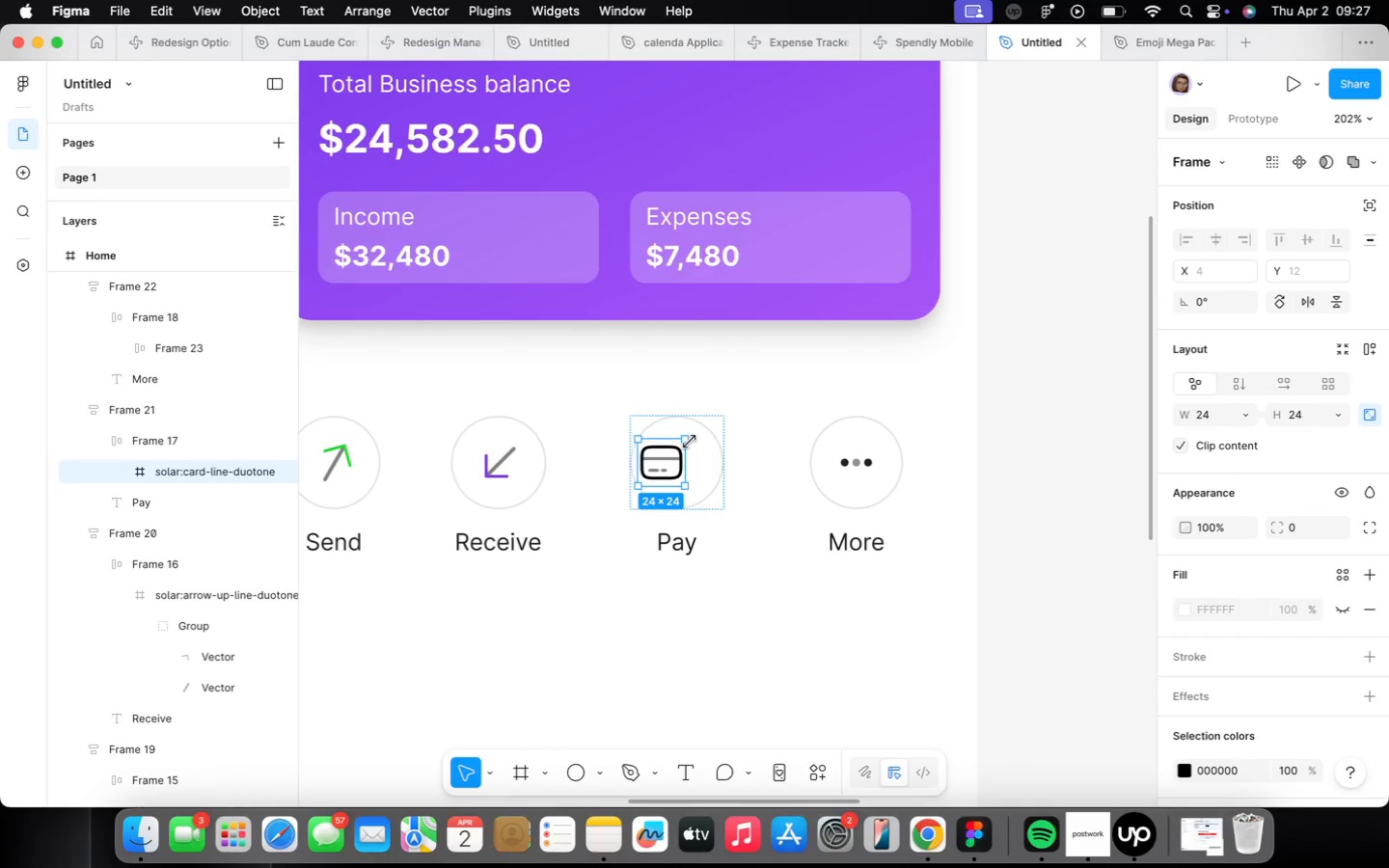 
scroll: coordinate [717, 460], scroll_direction: up, amount: 4.0
 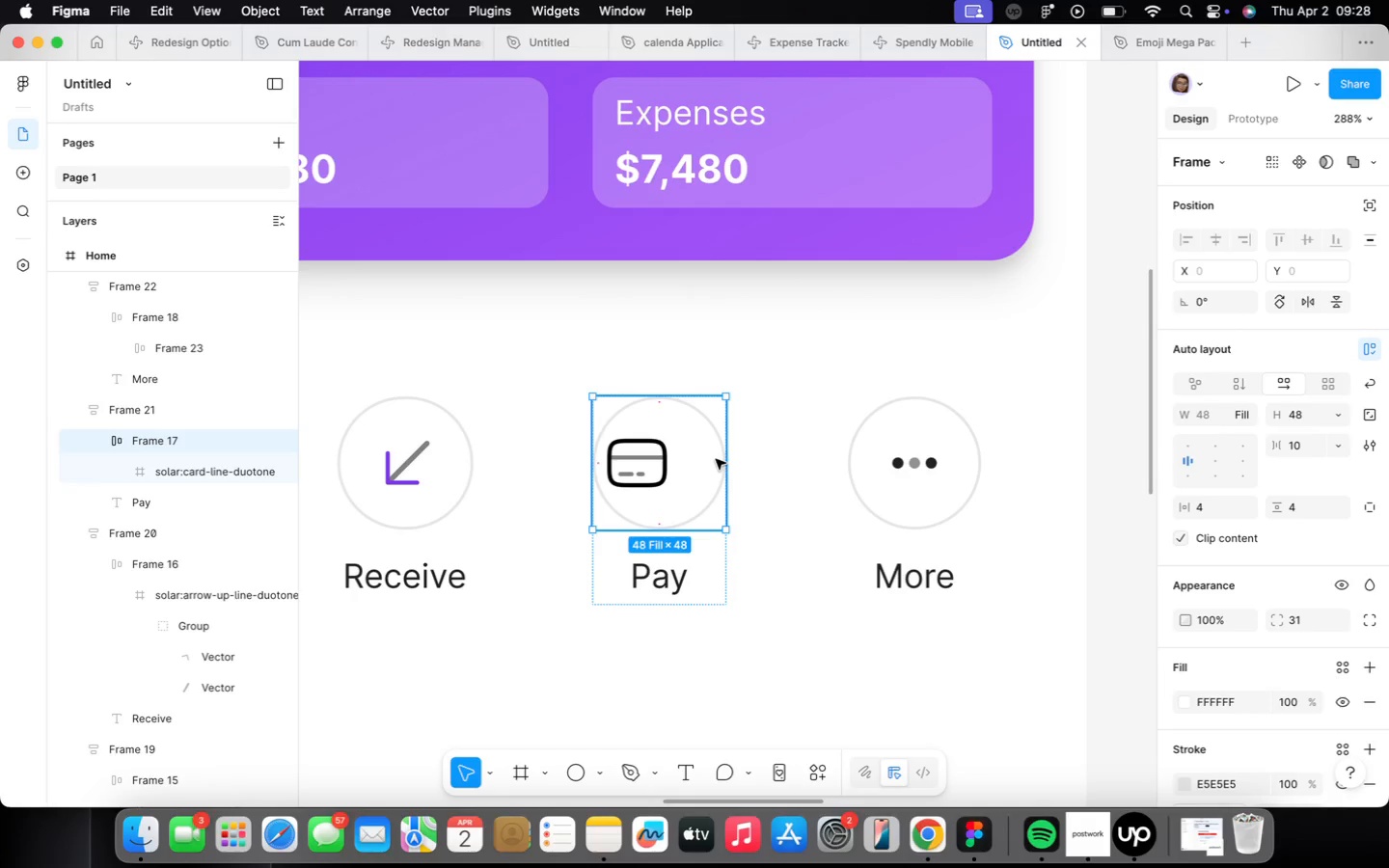 
wait(17.96)
 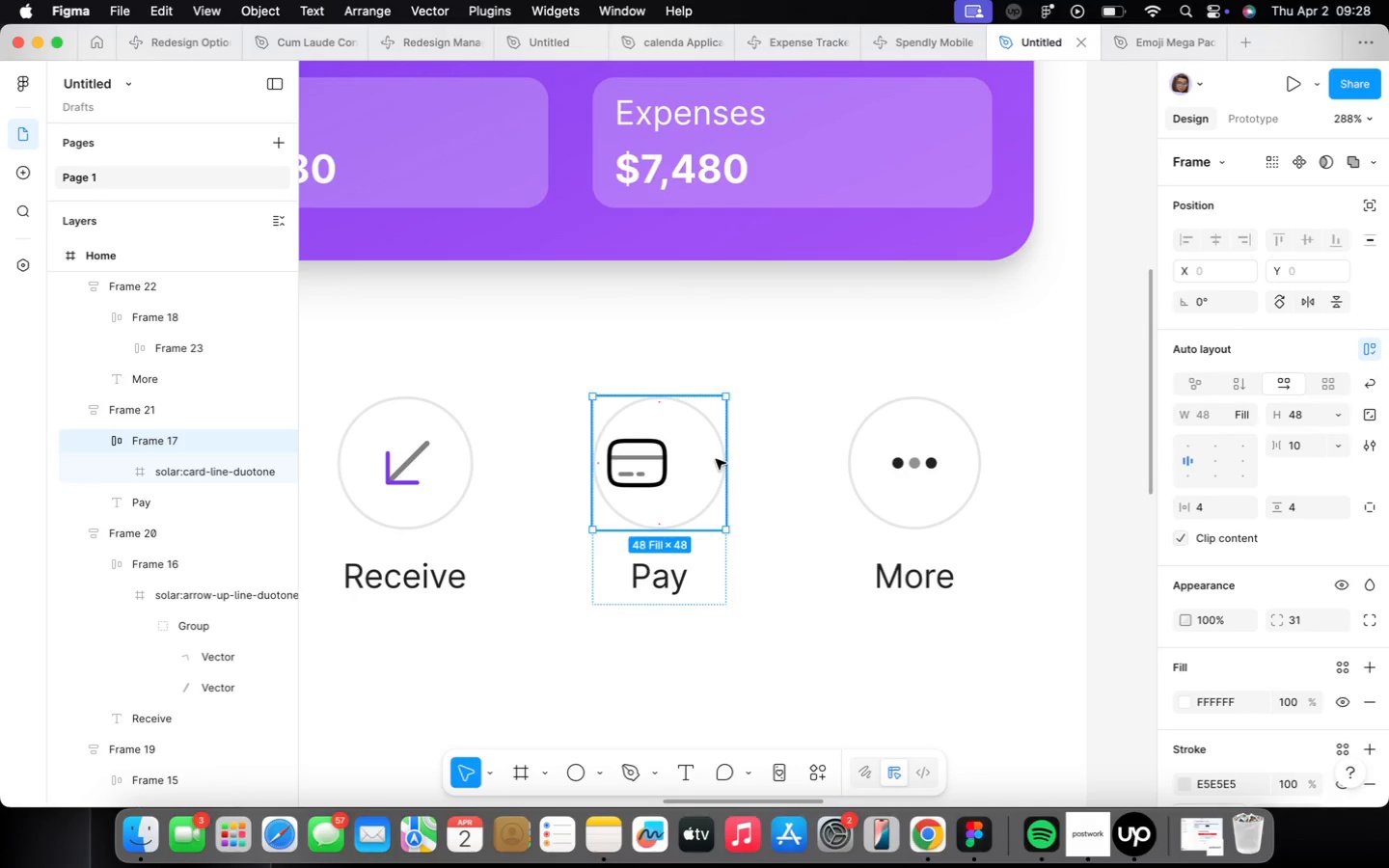 
left_click([818, 548])
 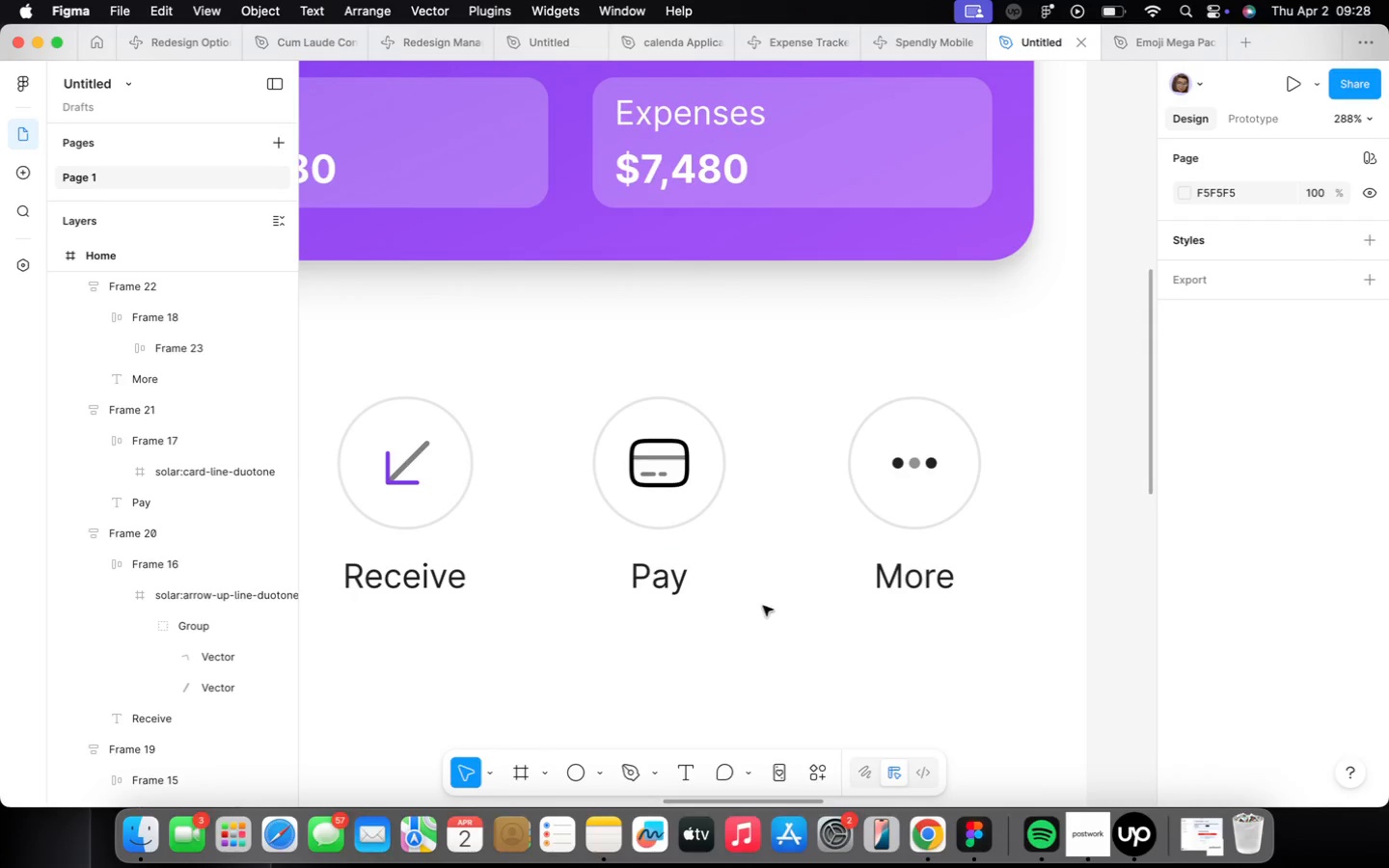 
scroll: coordinate [765, 595], scroll_direction: down, amount: 15.0
 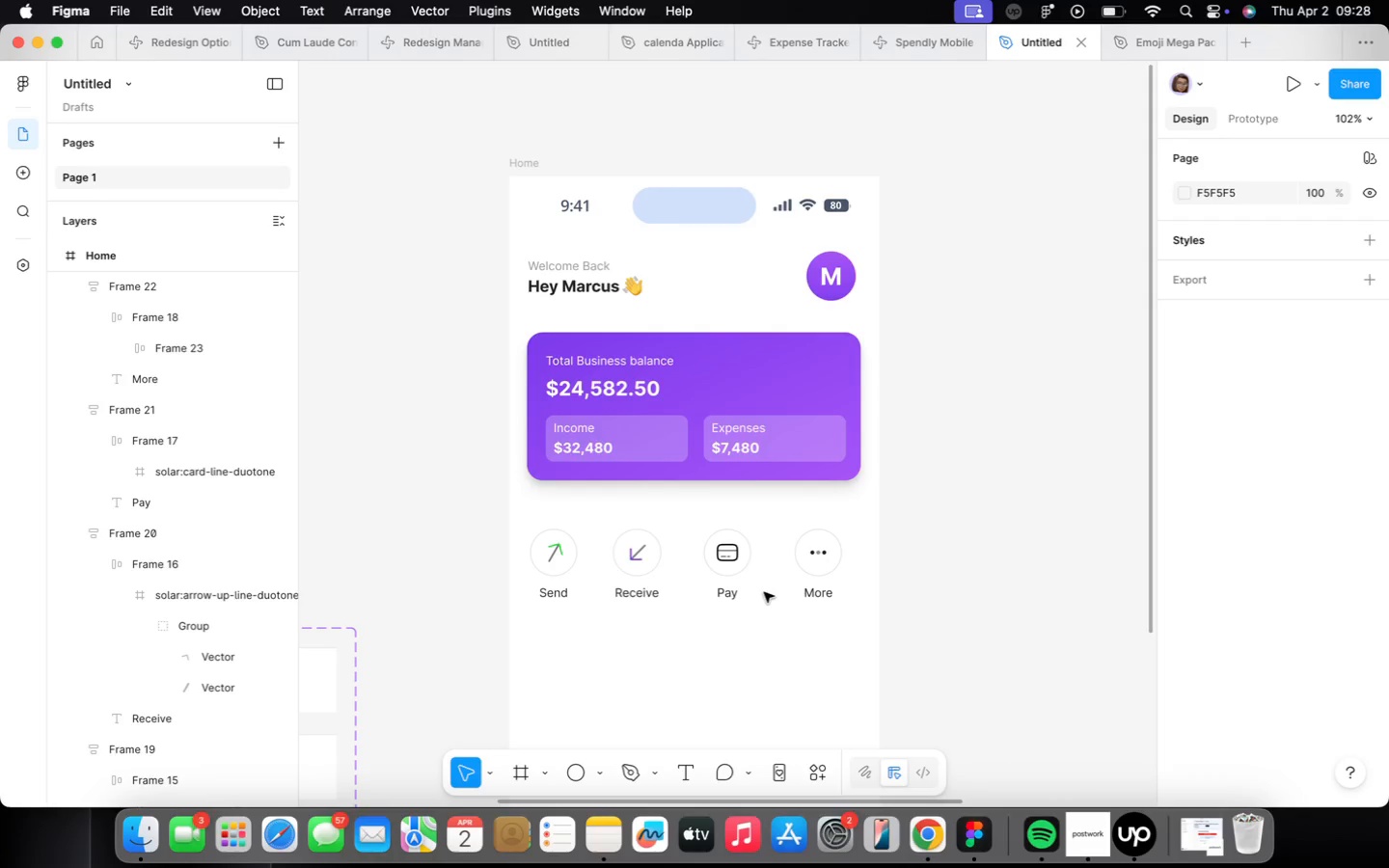 
wait(23.3)
 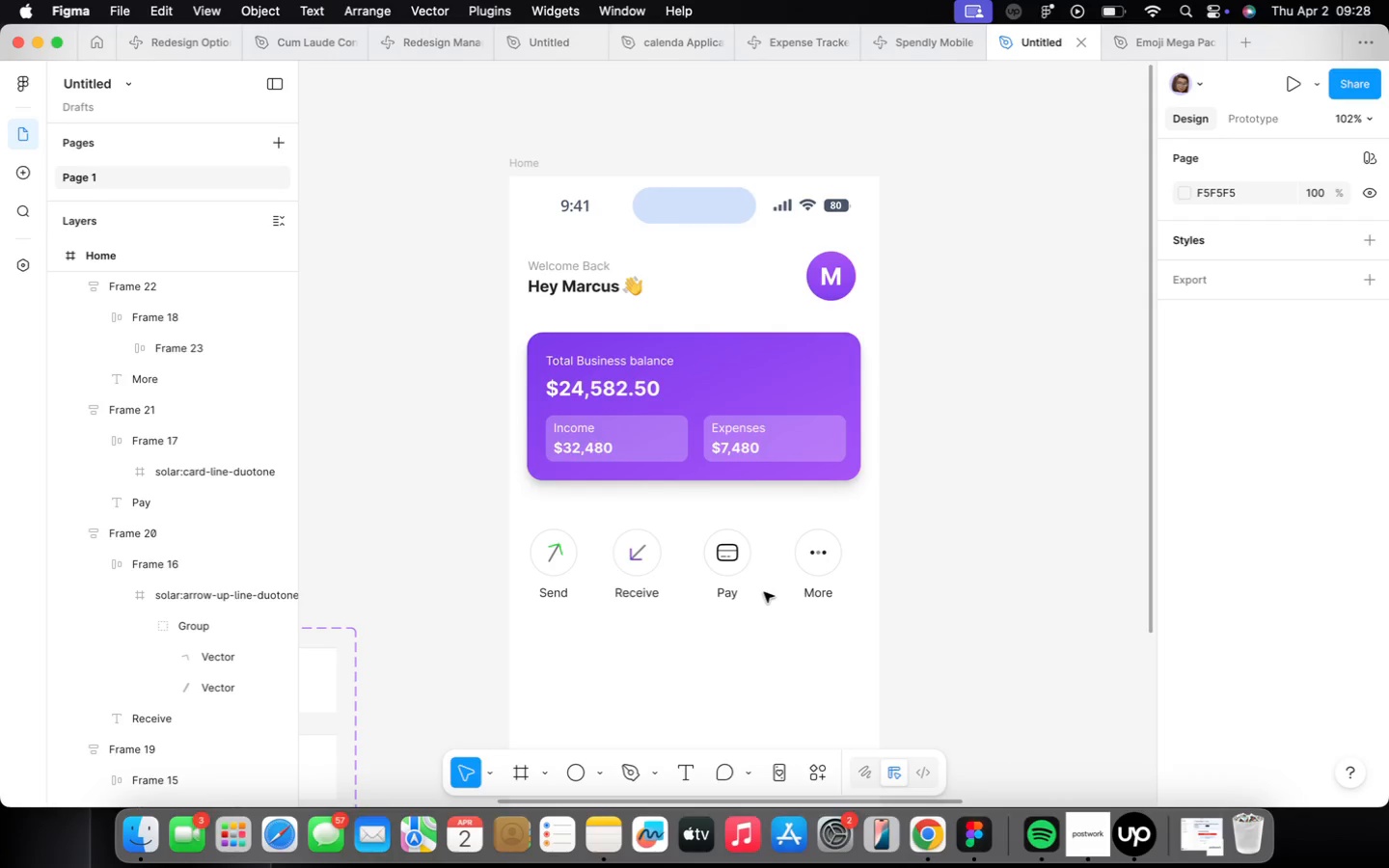 
left_click([823, 446])
 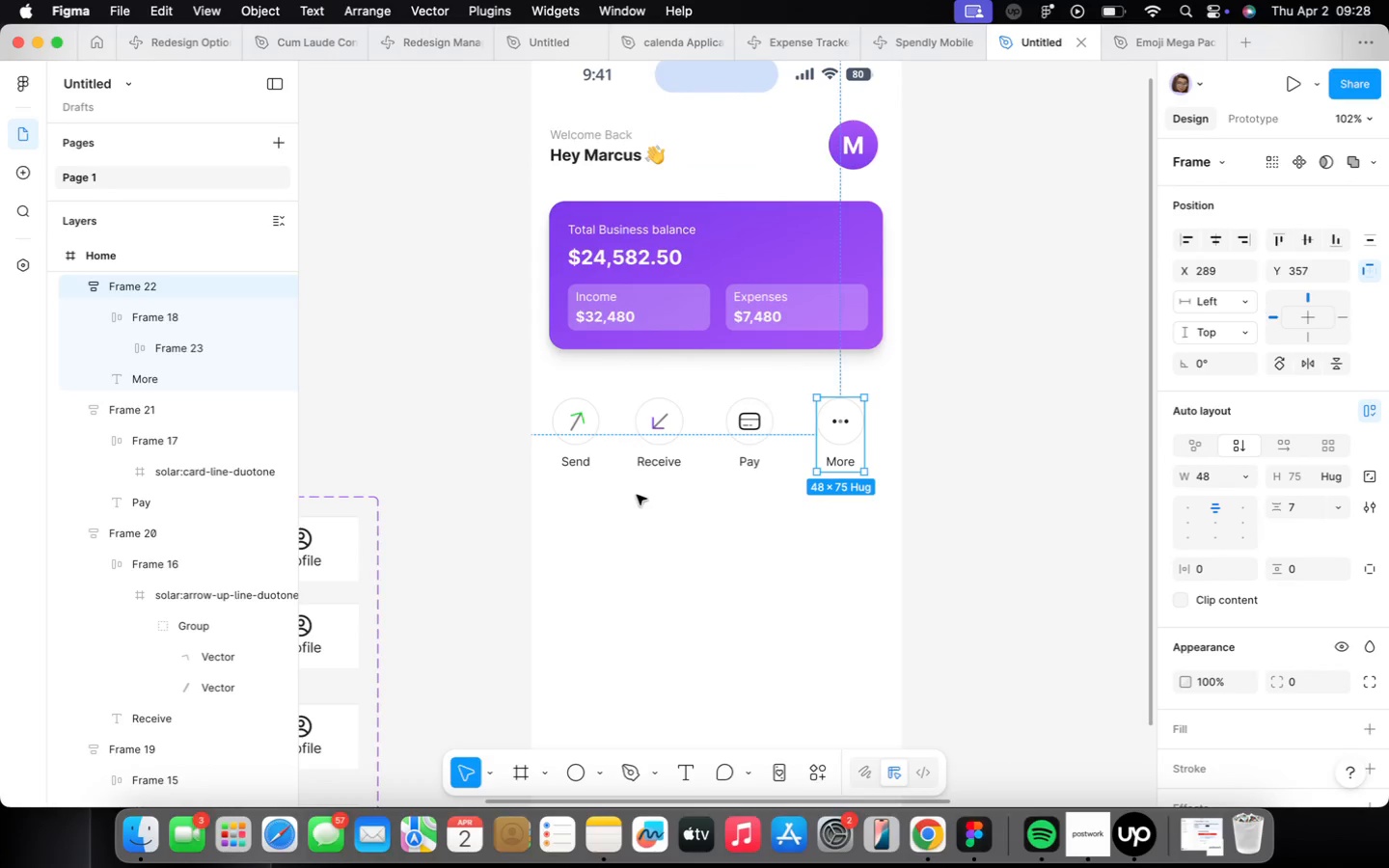 
left_click([541, 438])
 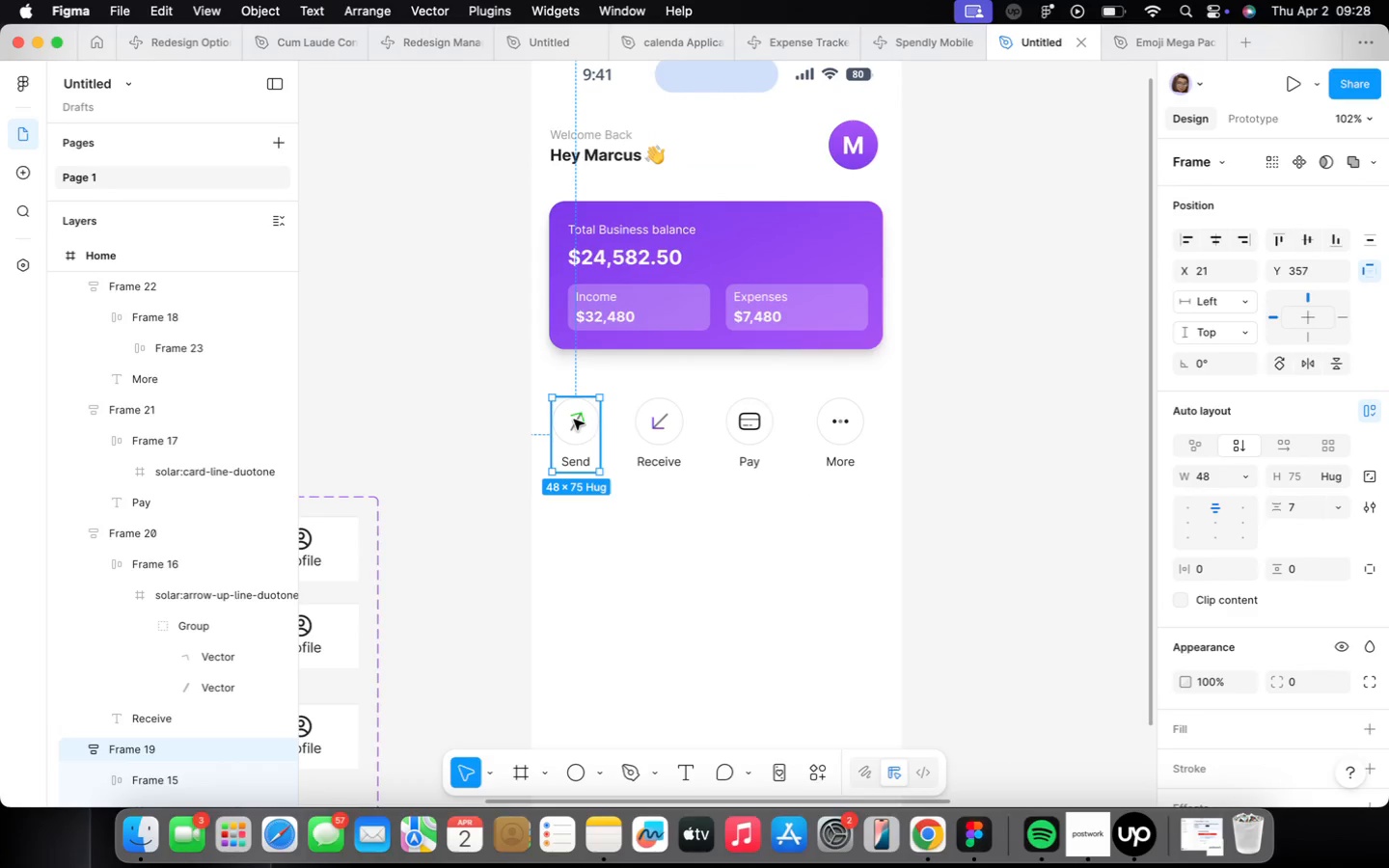 
key(Shift+ShiftLeft)
 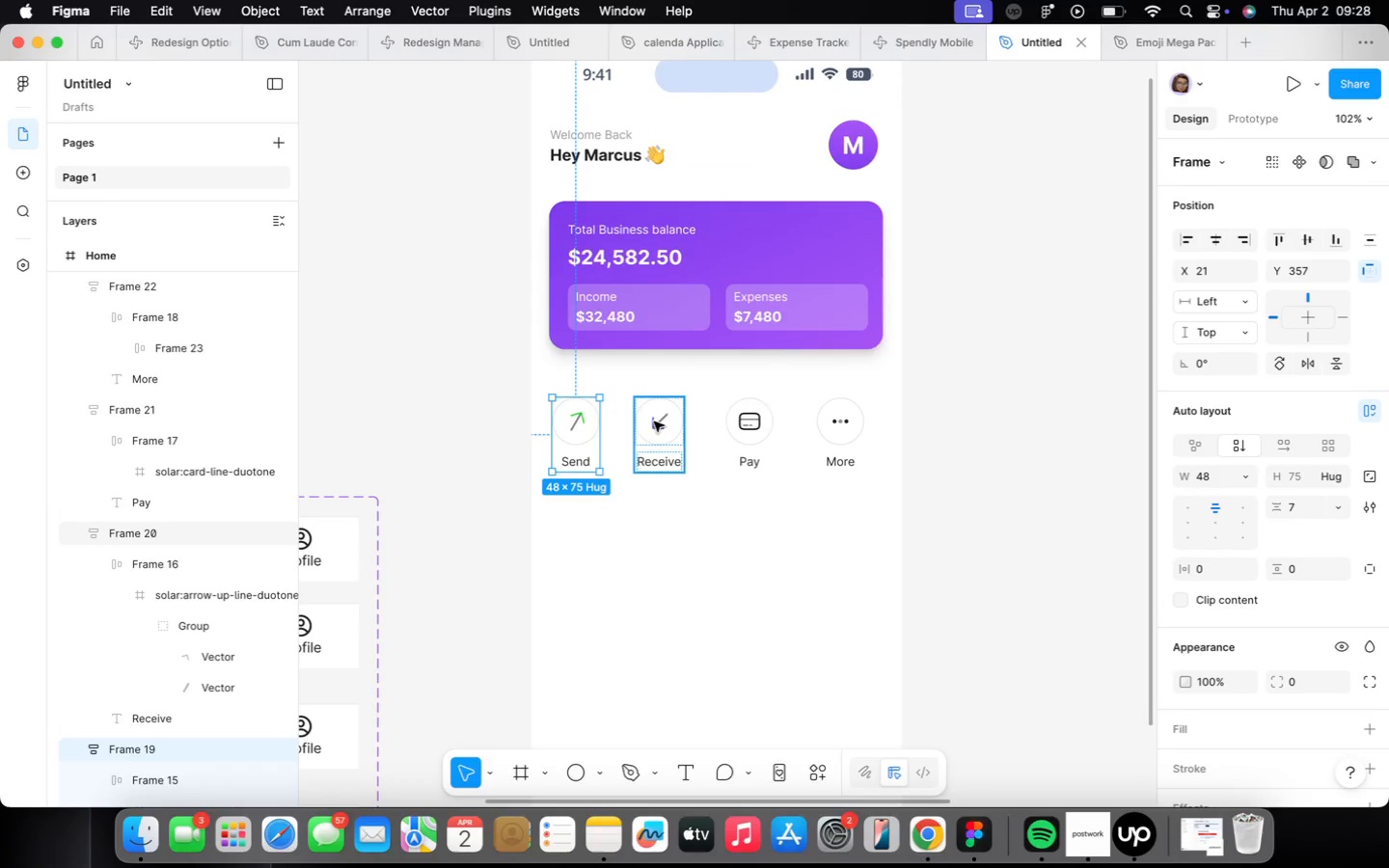 
hold_key(key=ShiftLeft, duration=1.7)
left_click([656, 420])
 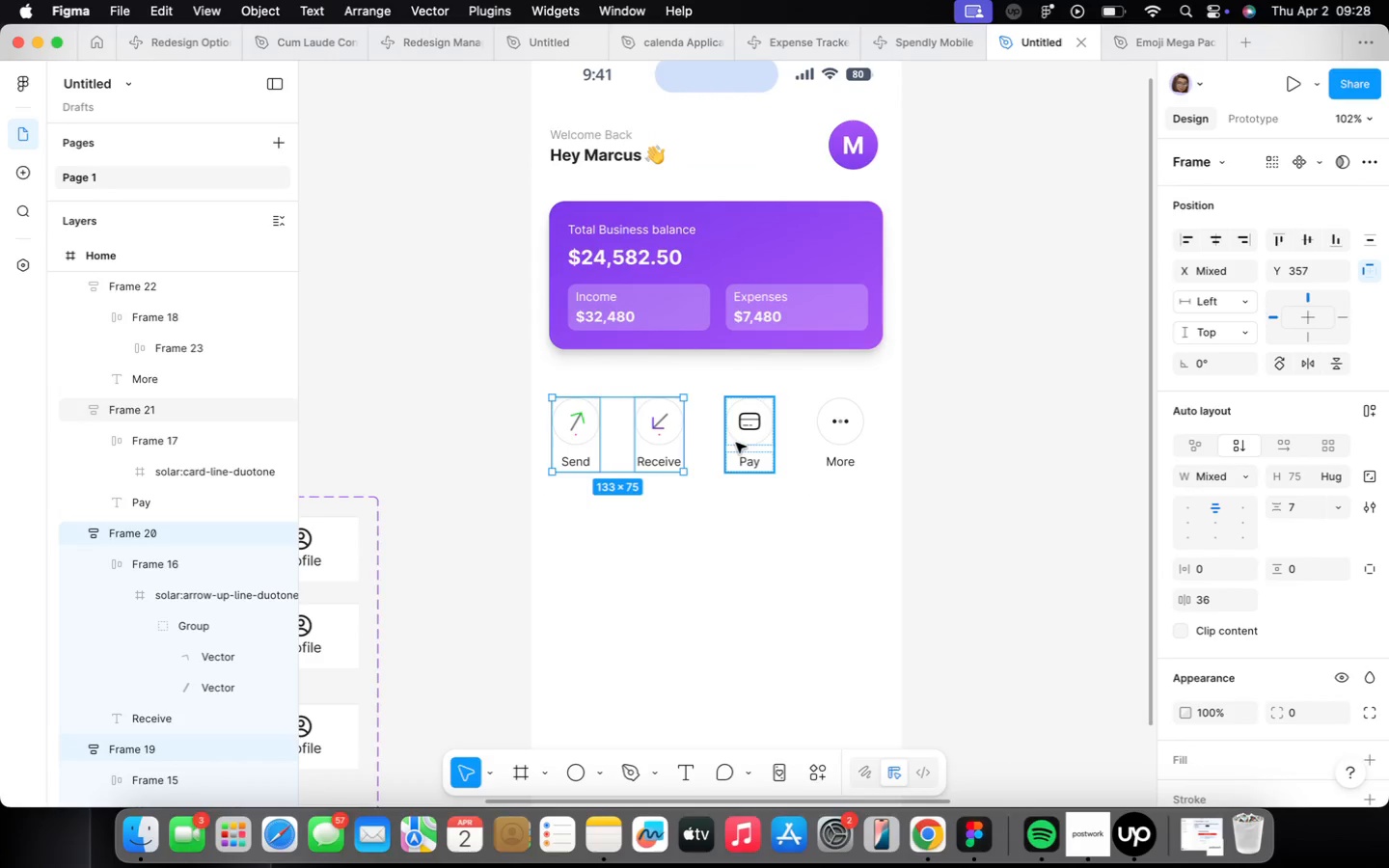 
left_click([736, 442])
 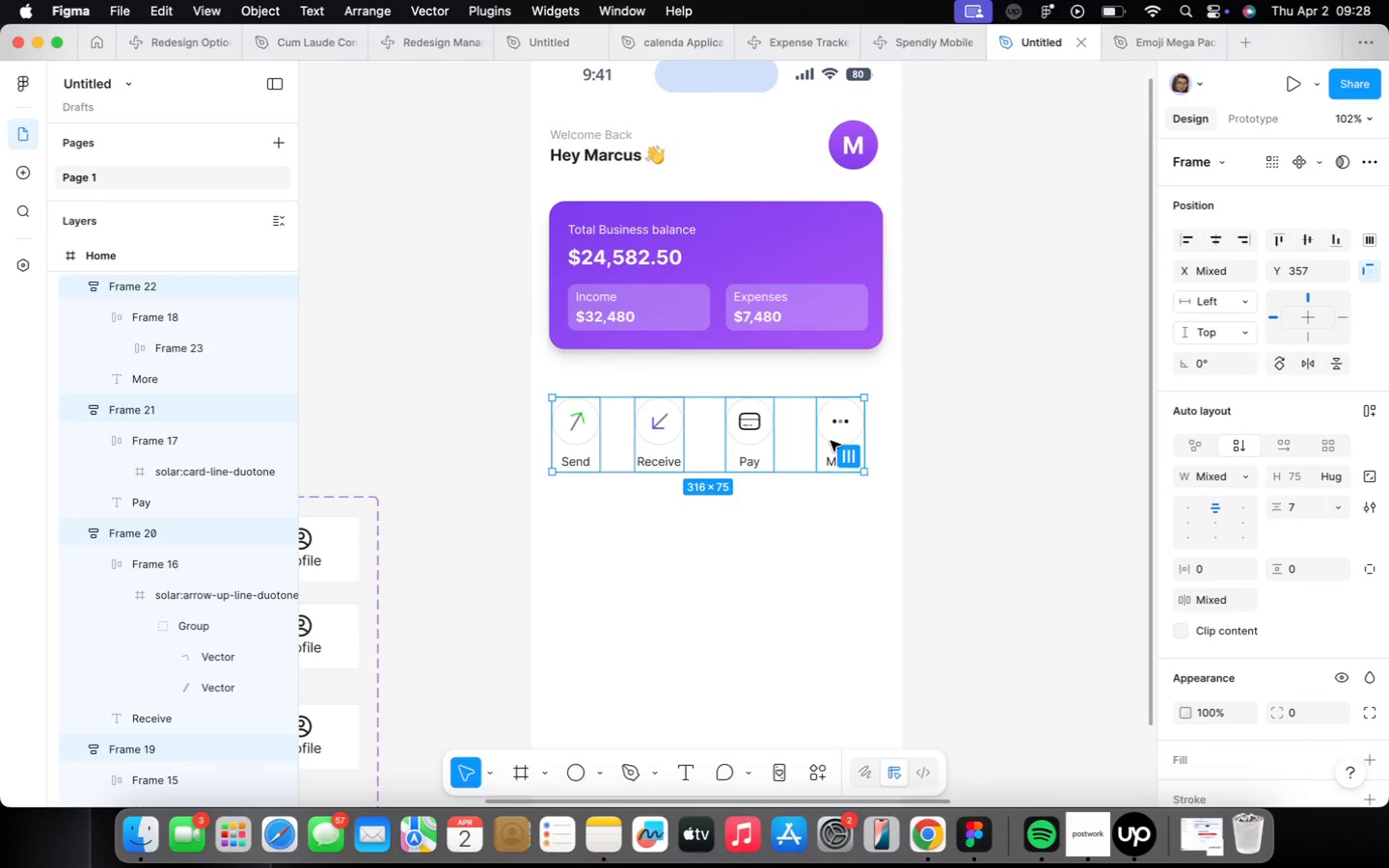 
key(Shift+A)
 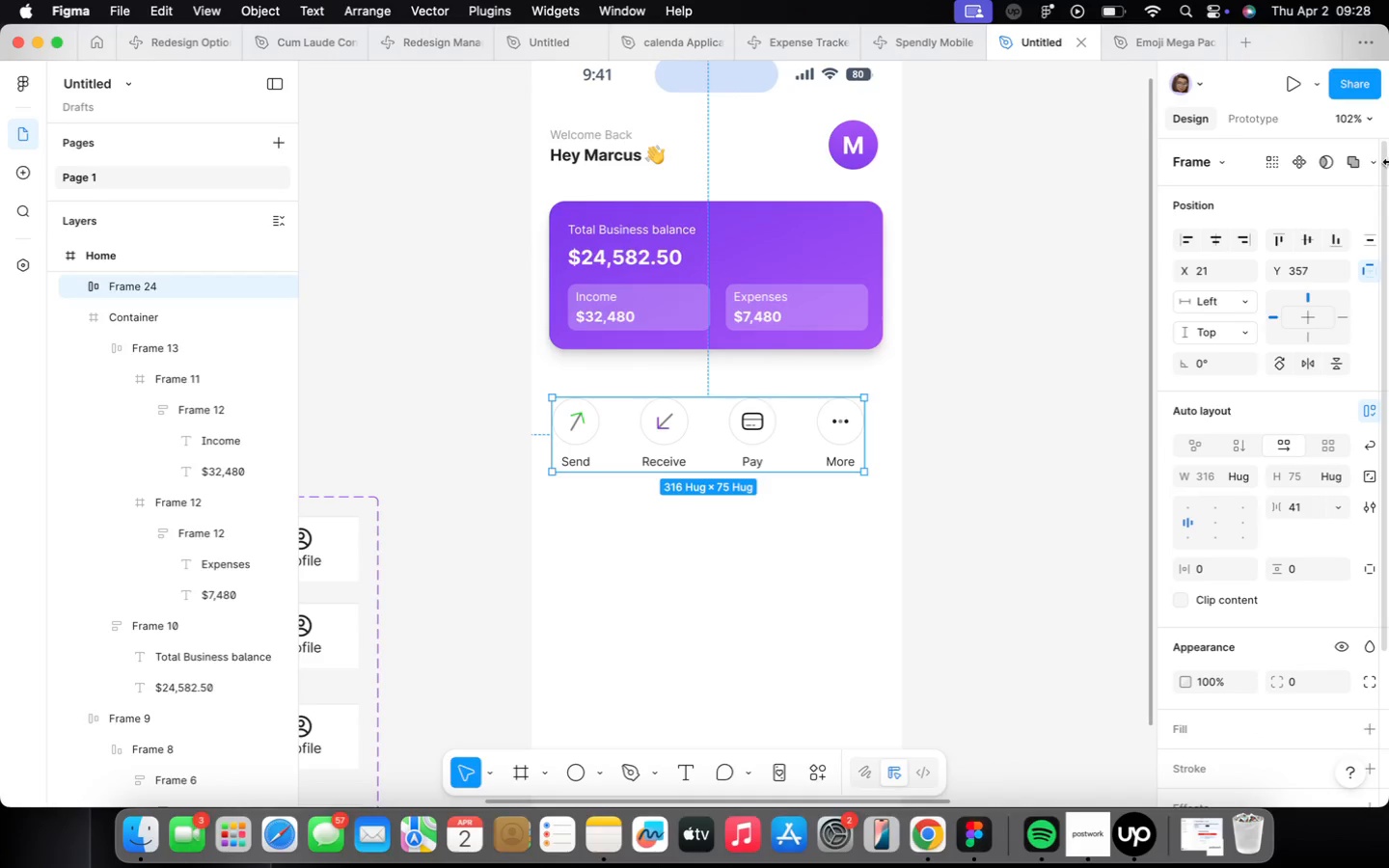 
left_click([1216, 244])
 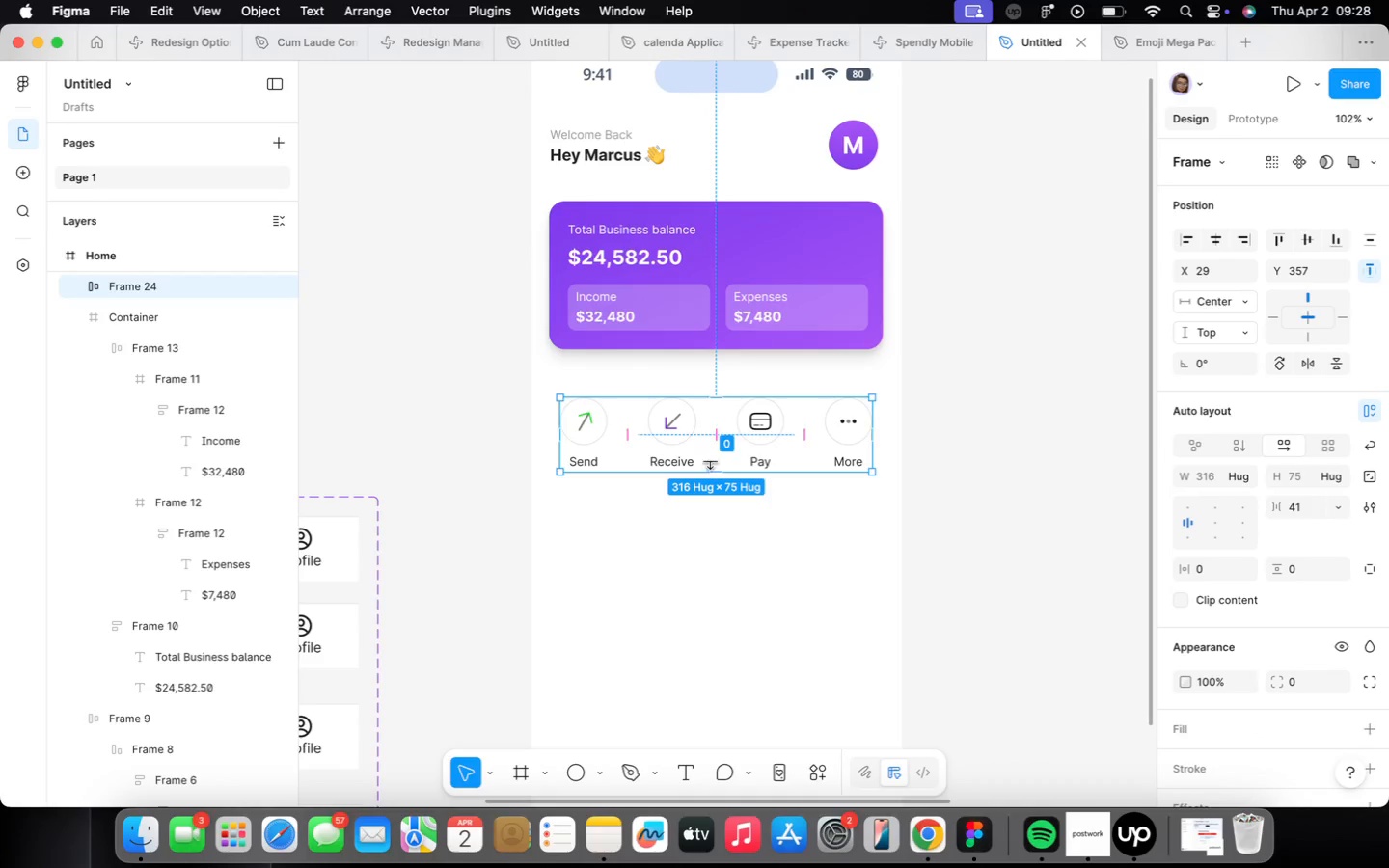 
left_click_drag(start_coordinate=[718, 448], to_coordinate=[718, 433])
 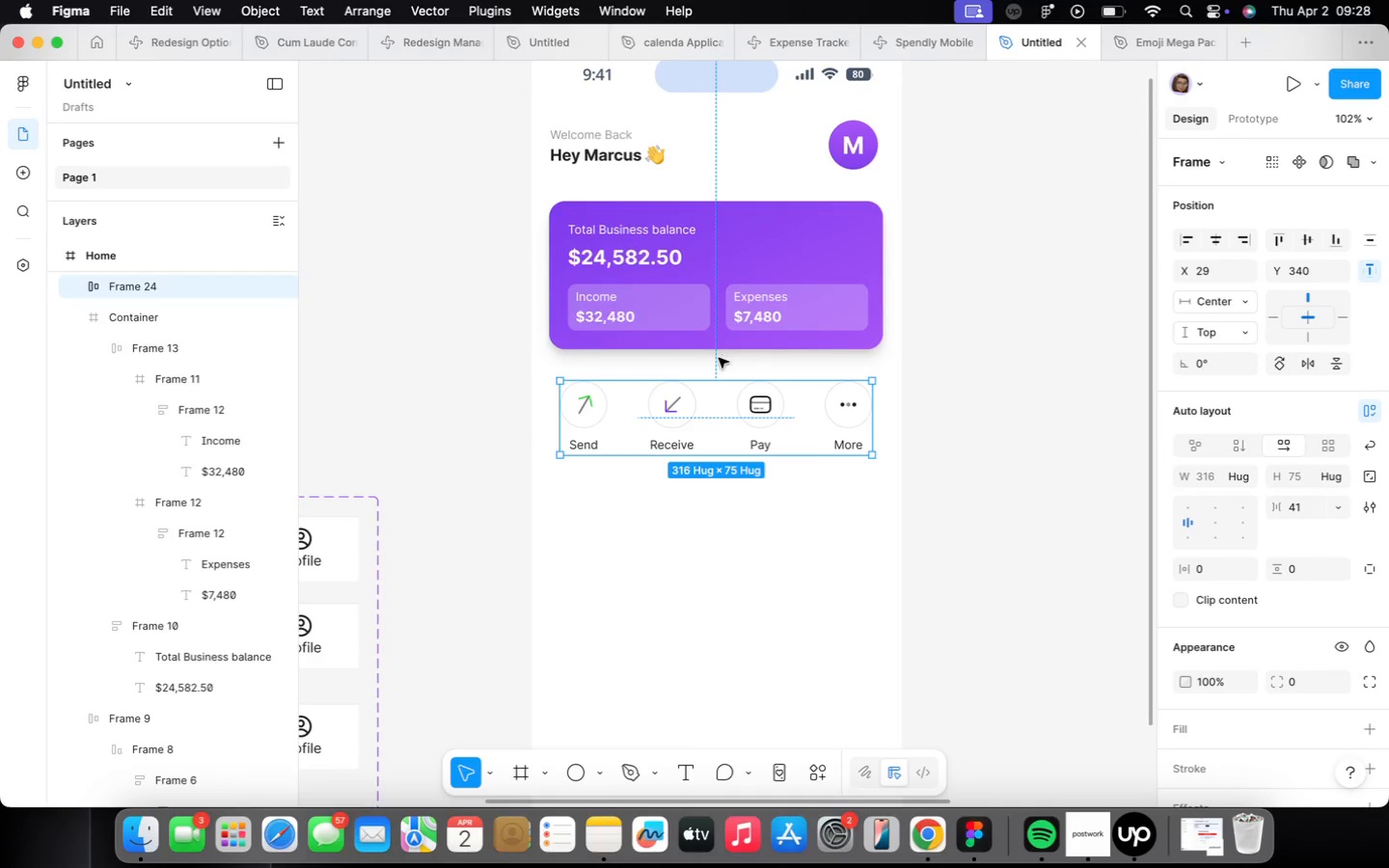 
scroll: coordinate [714, 365], scroll_direction: up, amount: 3.0
 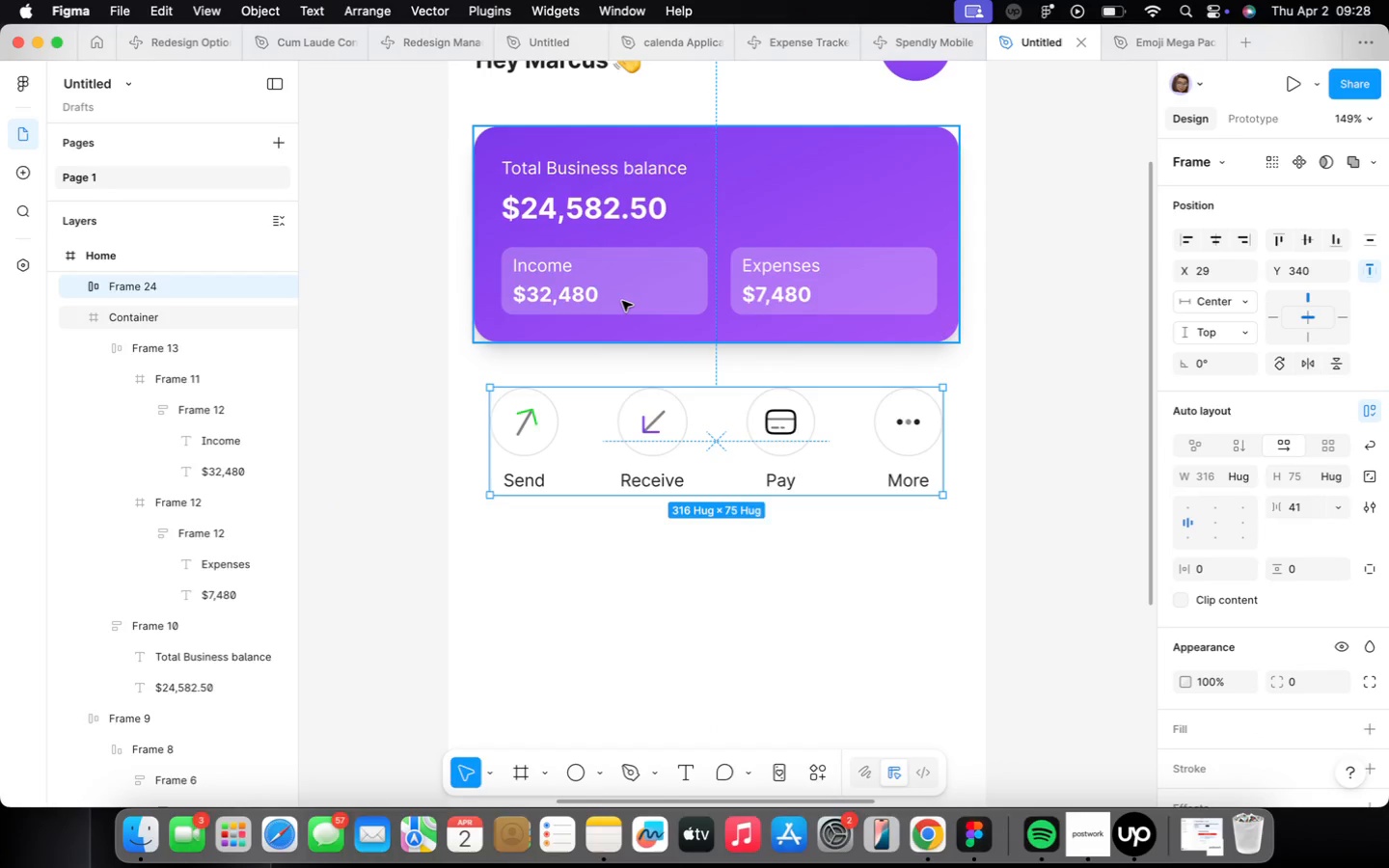 
wait(8.53)
 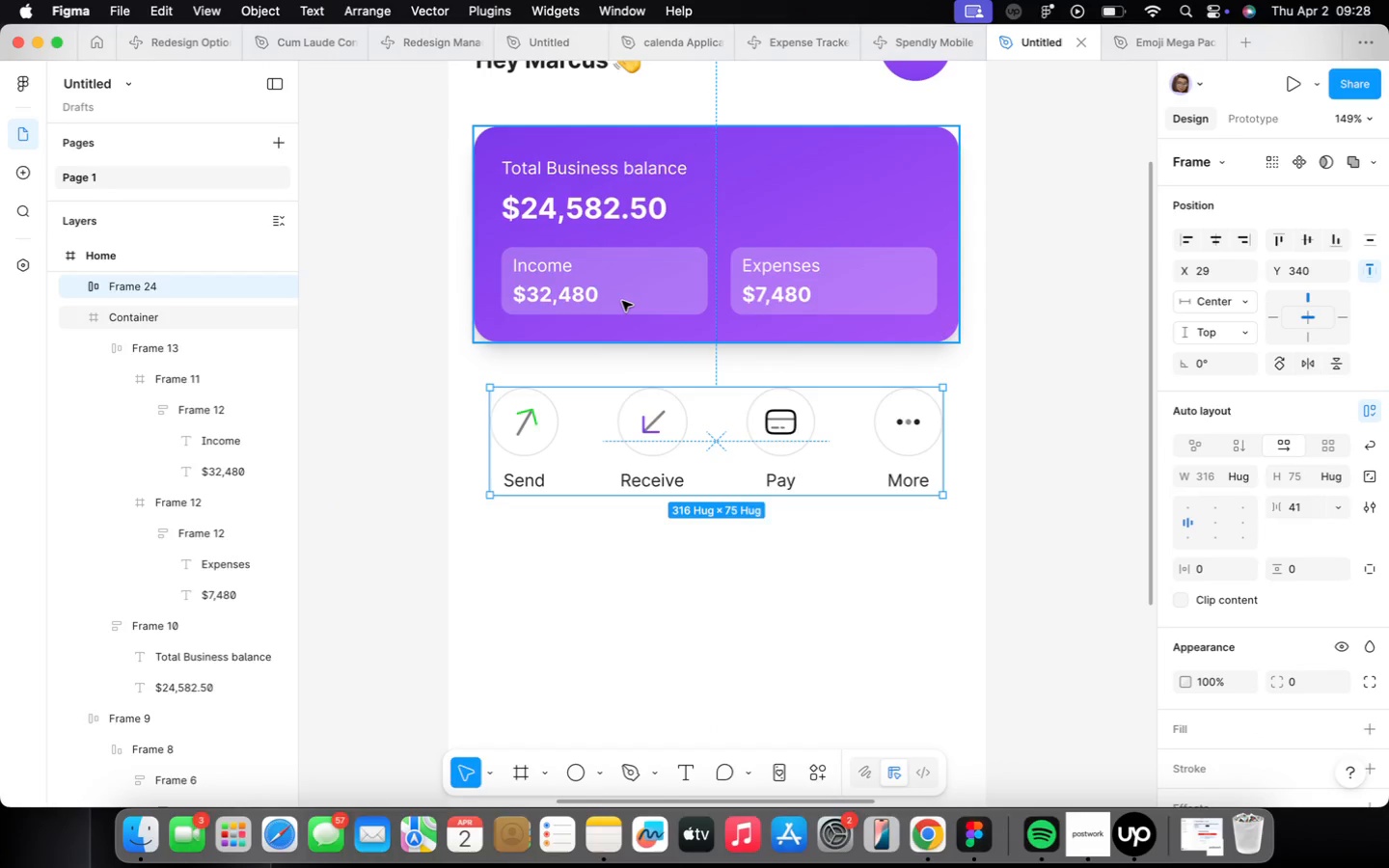 
scroll: coordinate [626, 289], scroll_direction: down, amount: 6.0
 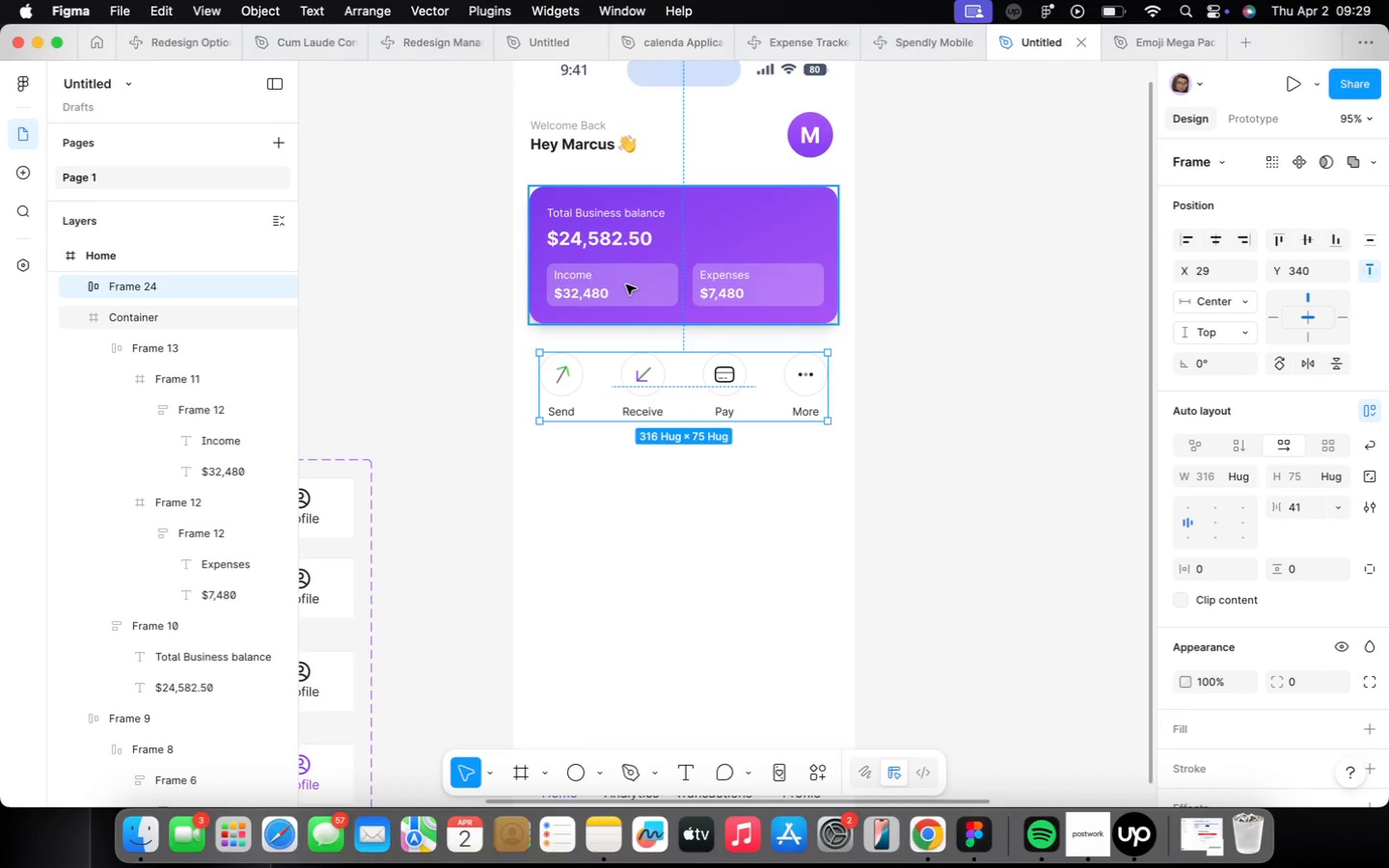 
scroll: coordinate [705, 144], scroll_direction: up, amount: 1.0
 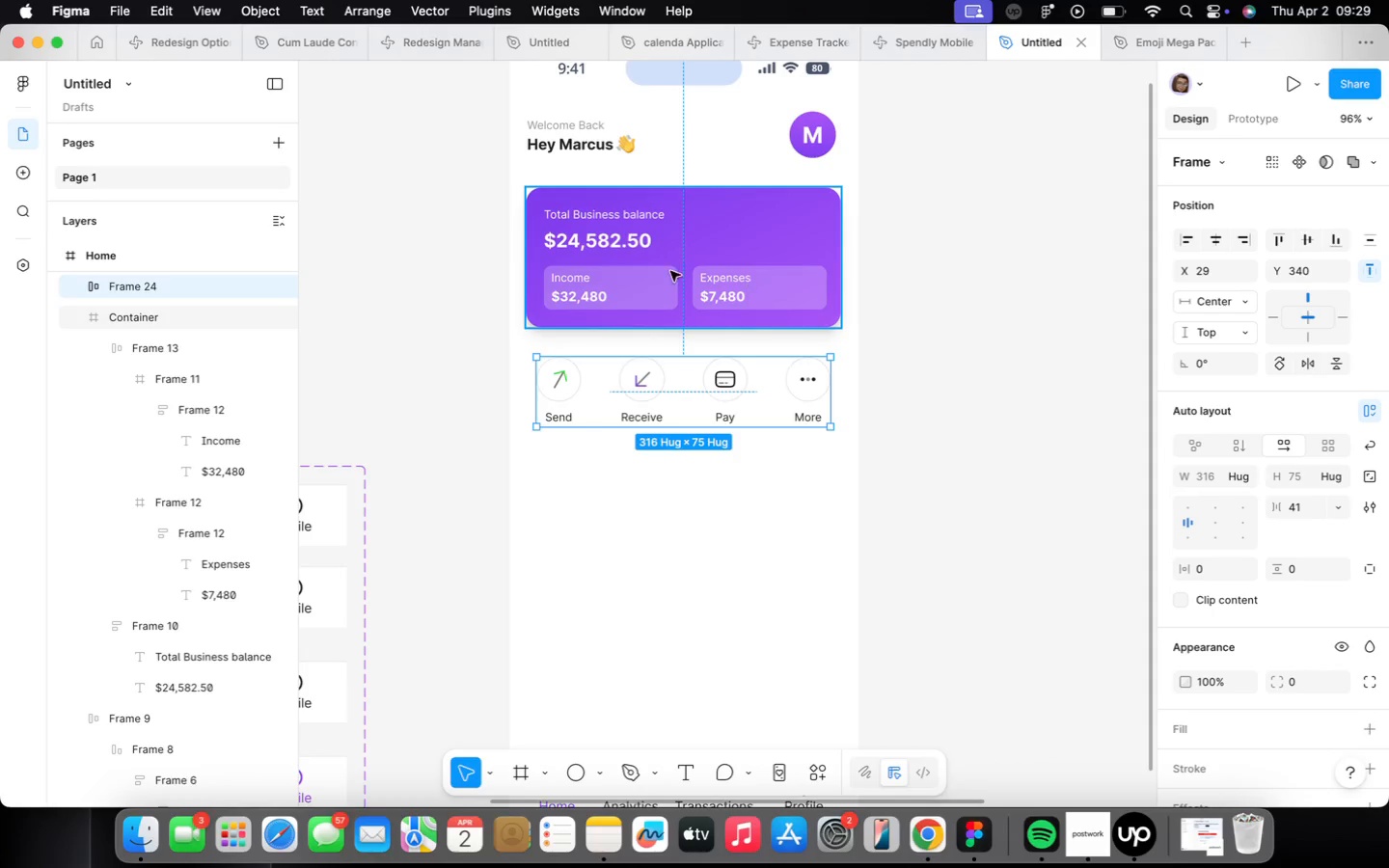 
left_click([548, 258])
 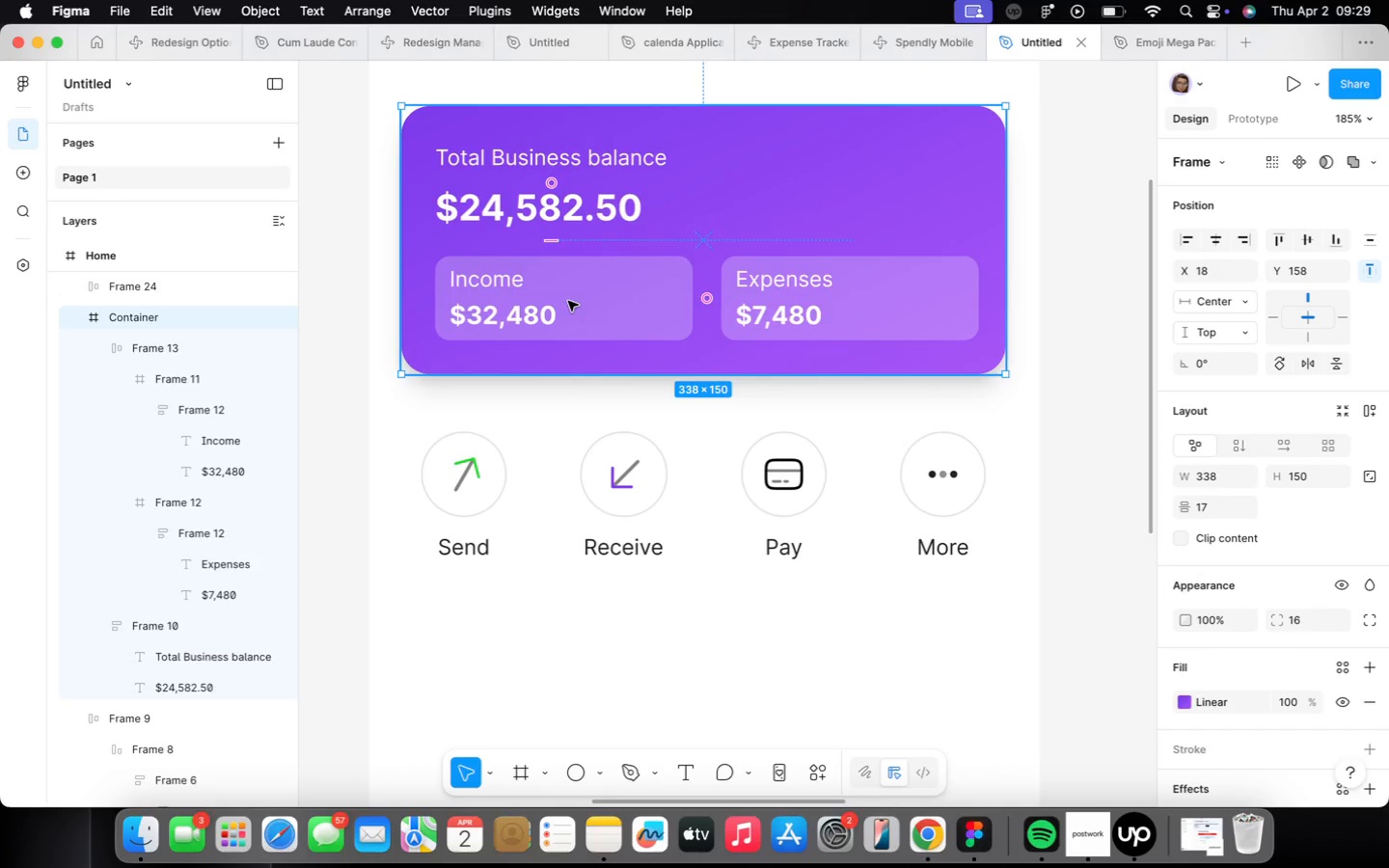 
scroll: coordinate [660, 277], scroll_direction: up, amount: 7.0
 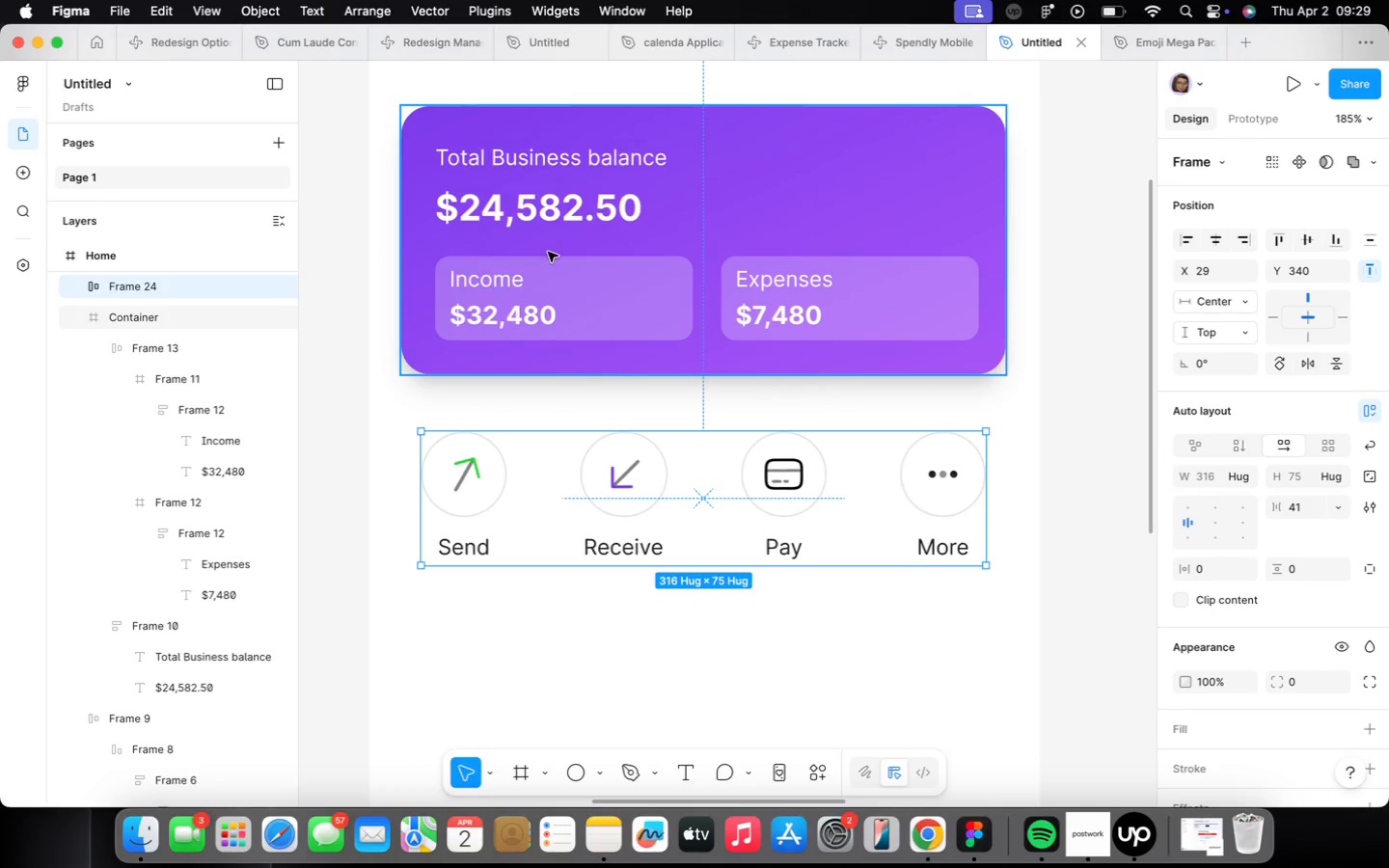 
double_click([569, 301])
 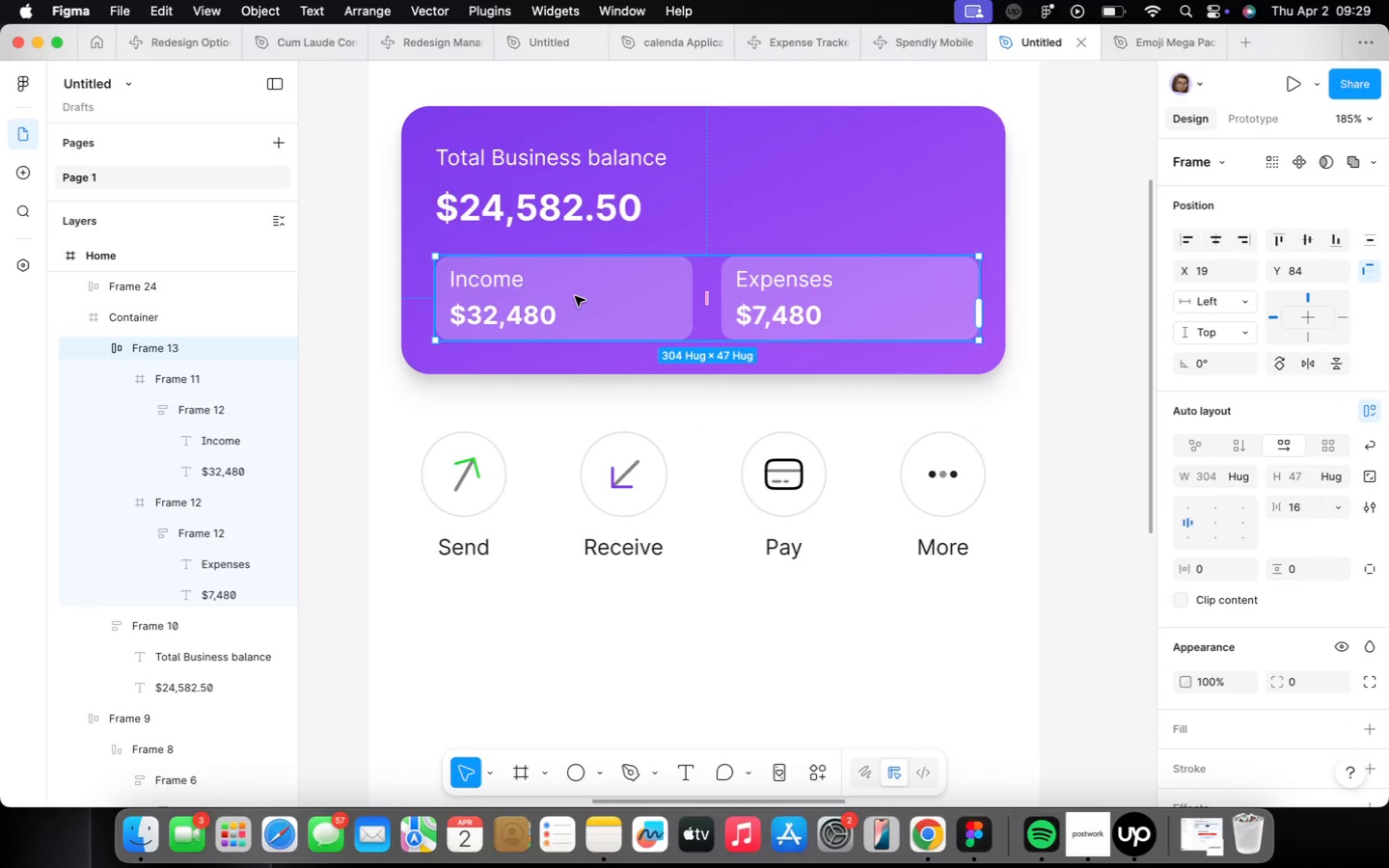 
left_click_drag(start_coordinate=[663, 612], to_coordinate=[663, 607])
 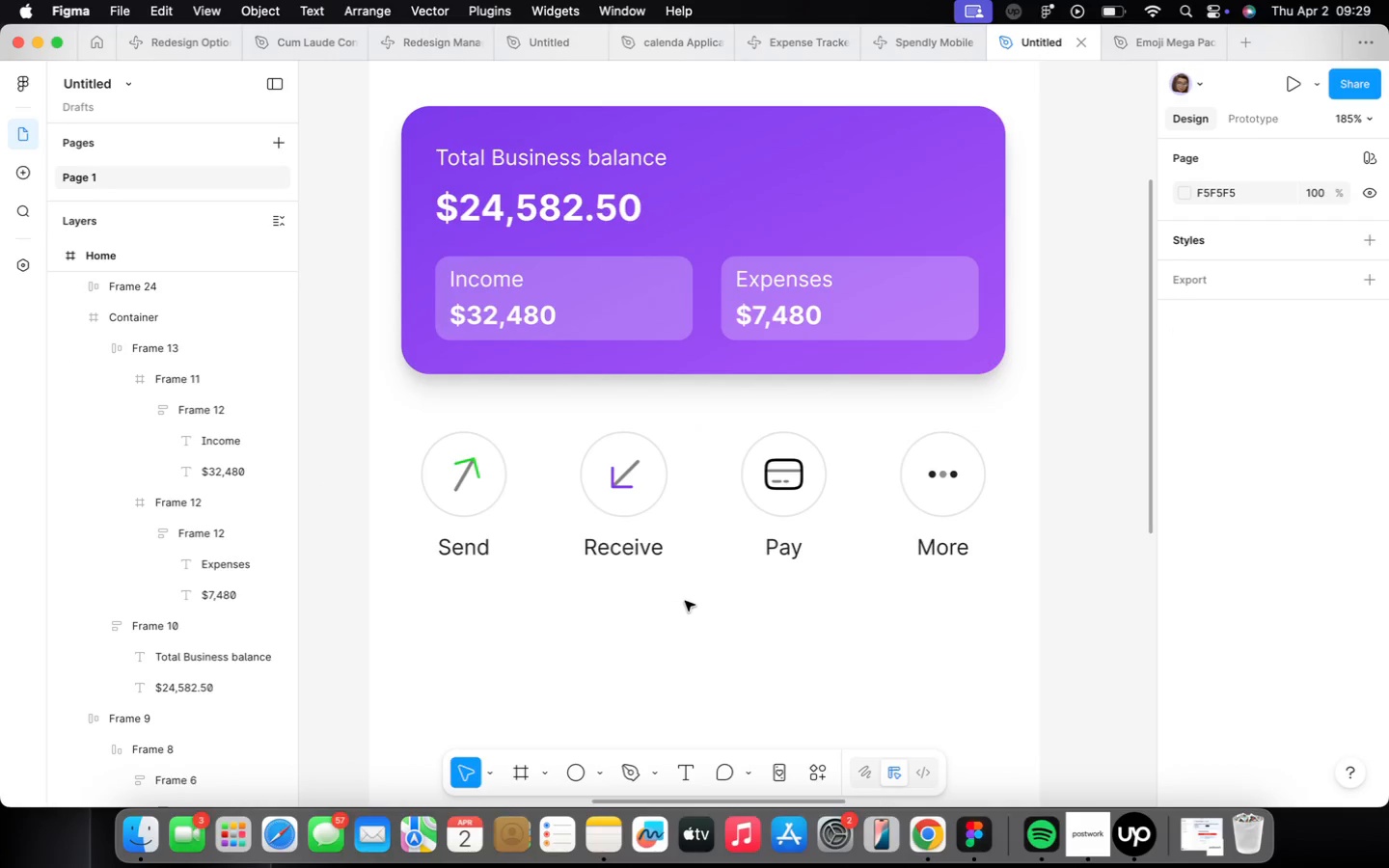 
scroll: coordinate [684, 594], scroll_direction: down, amount: 10.0
 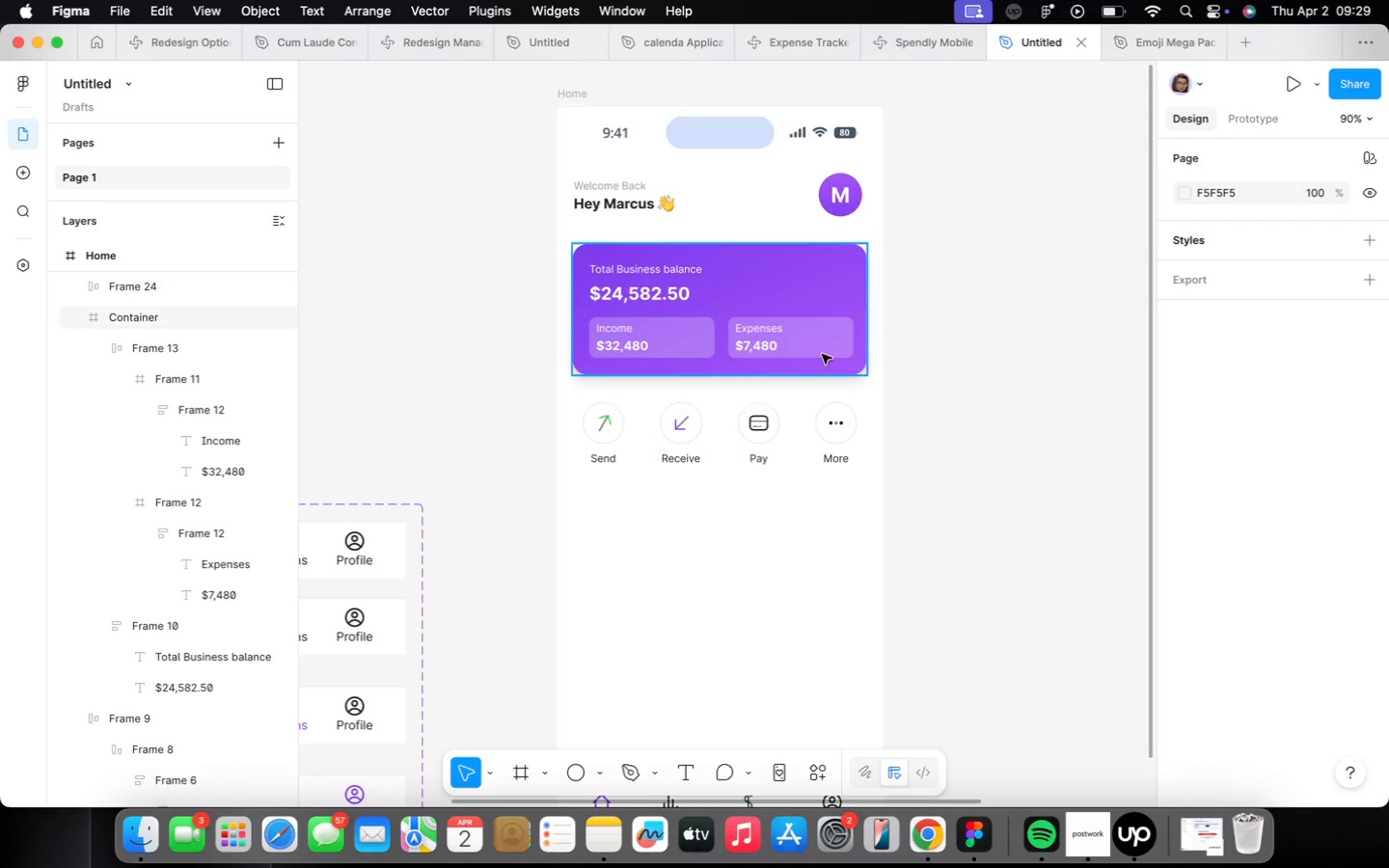 
wait(13.39)
 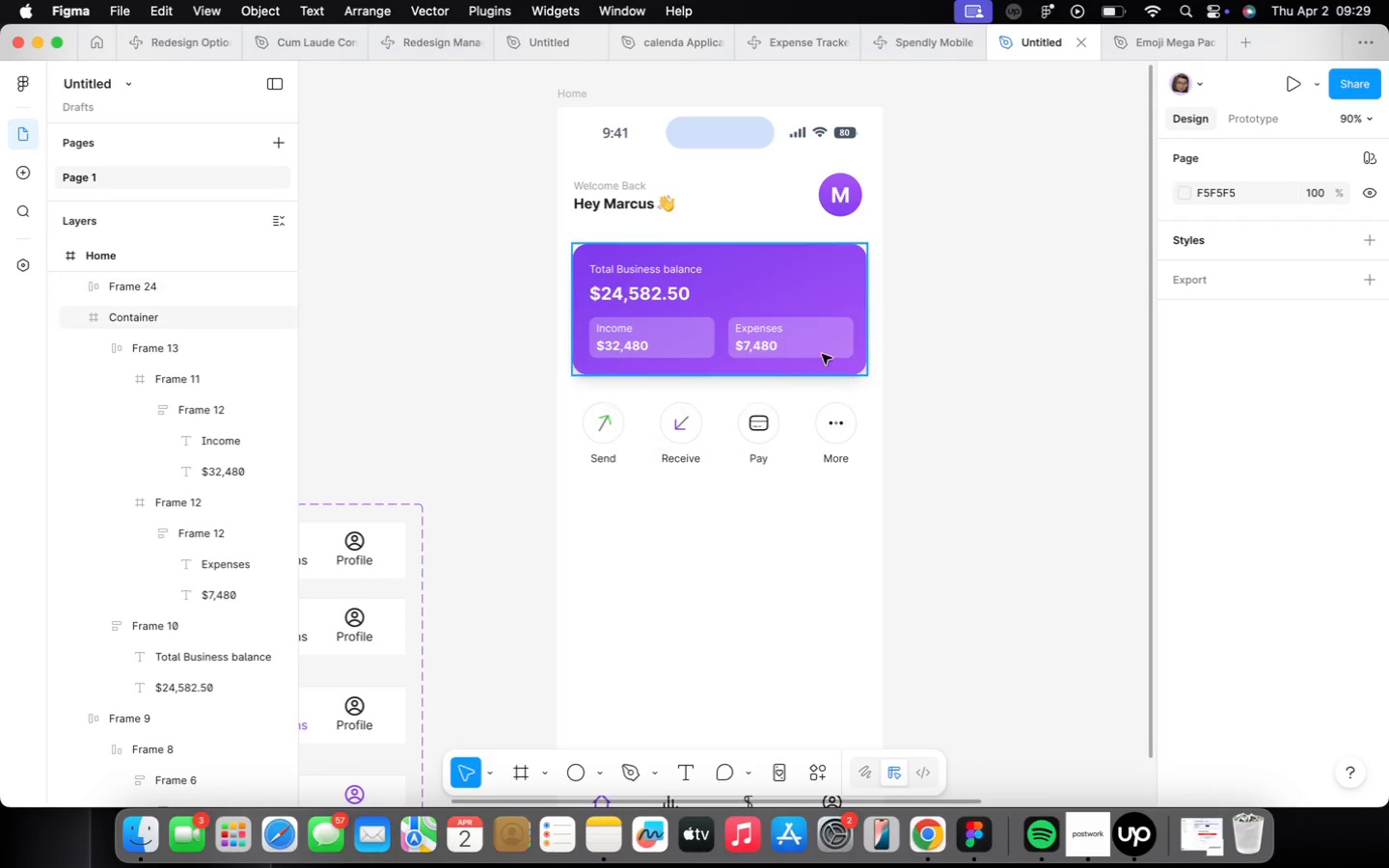 
key(F)
 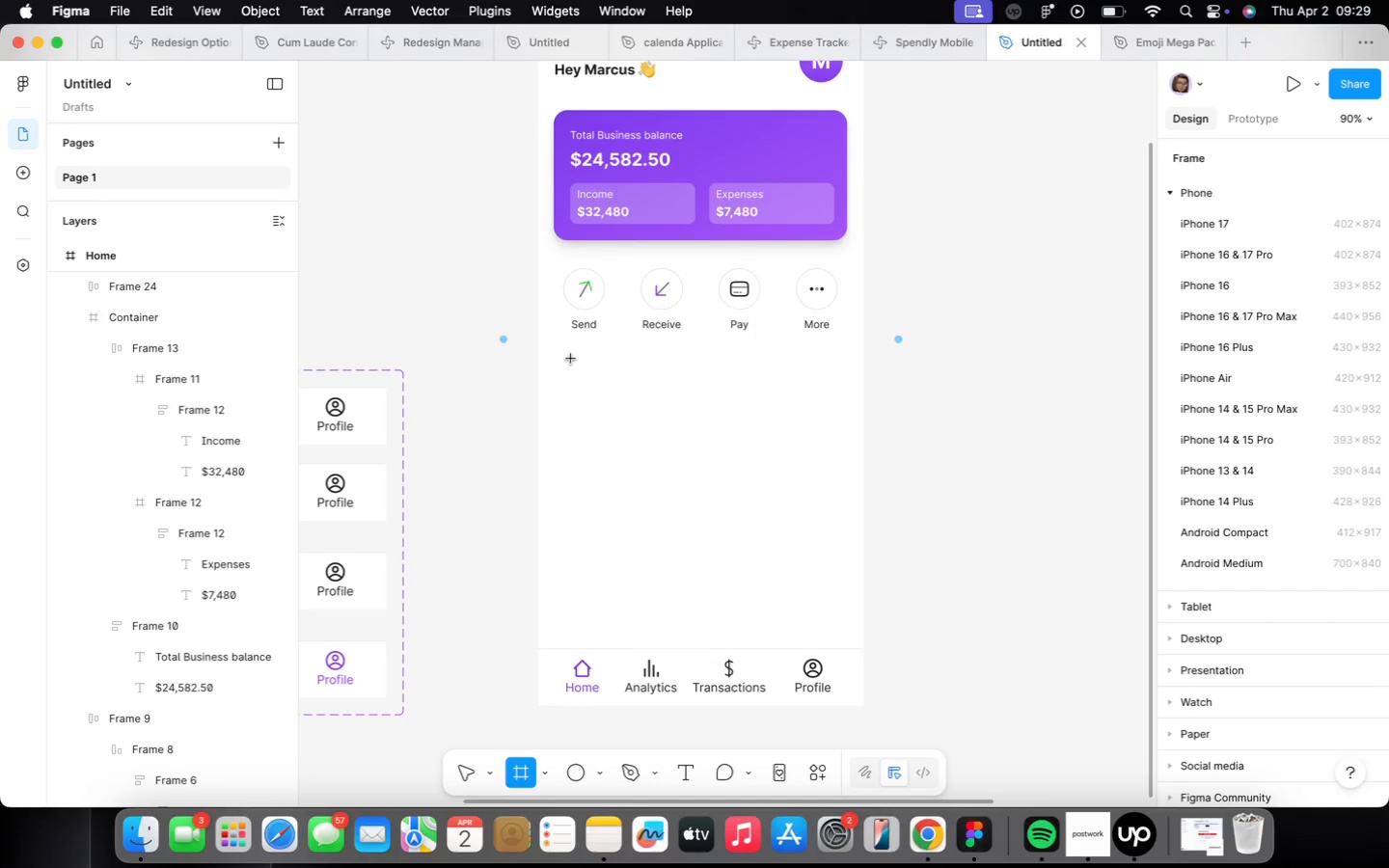 
left_click_drag(start_coordinate=[570, 338], to_coordinate=[838, 496])
 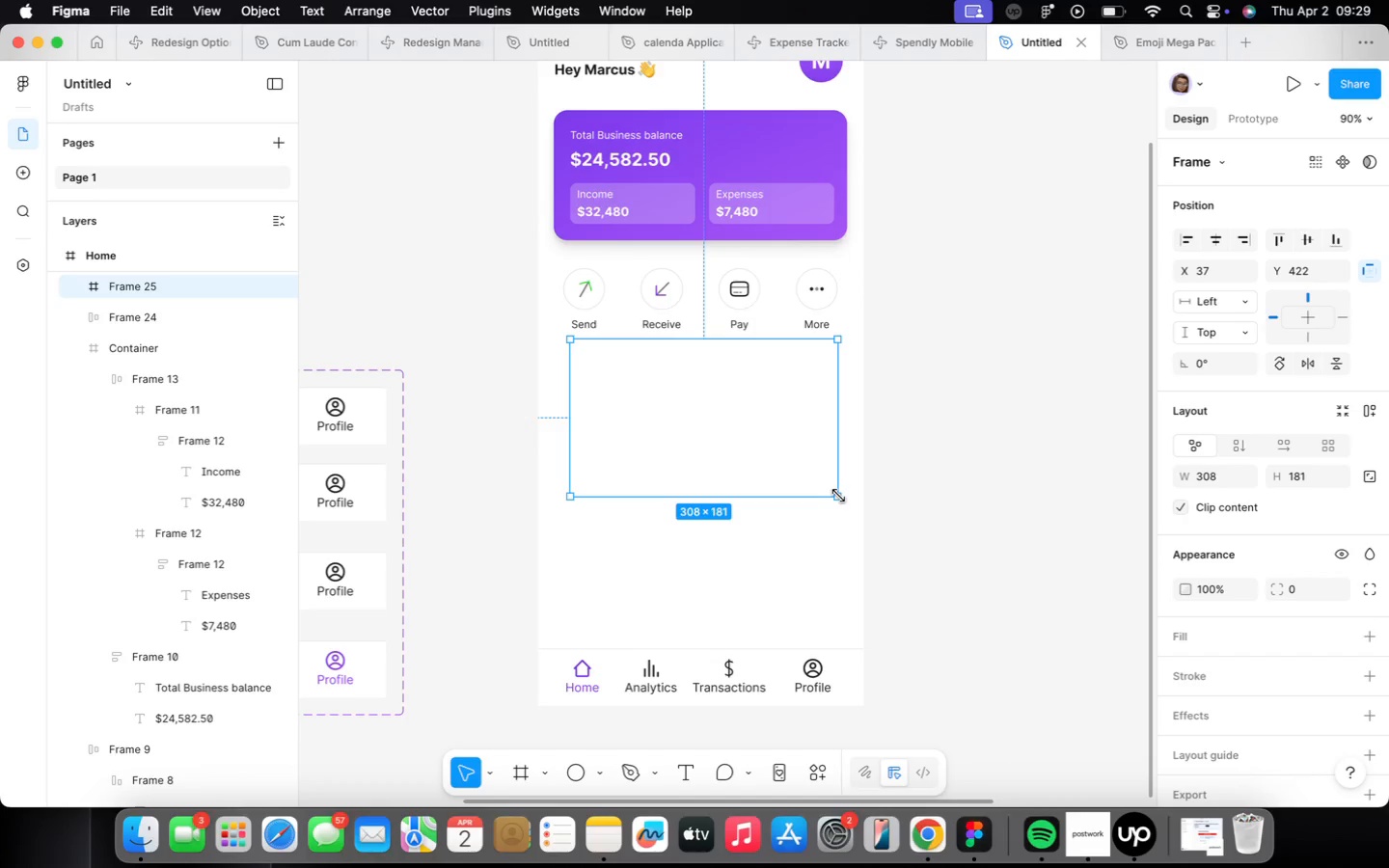 
wait(23.77)
 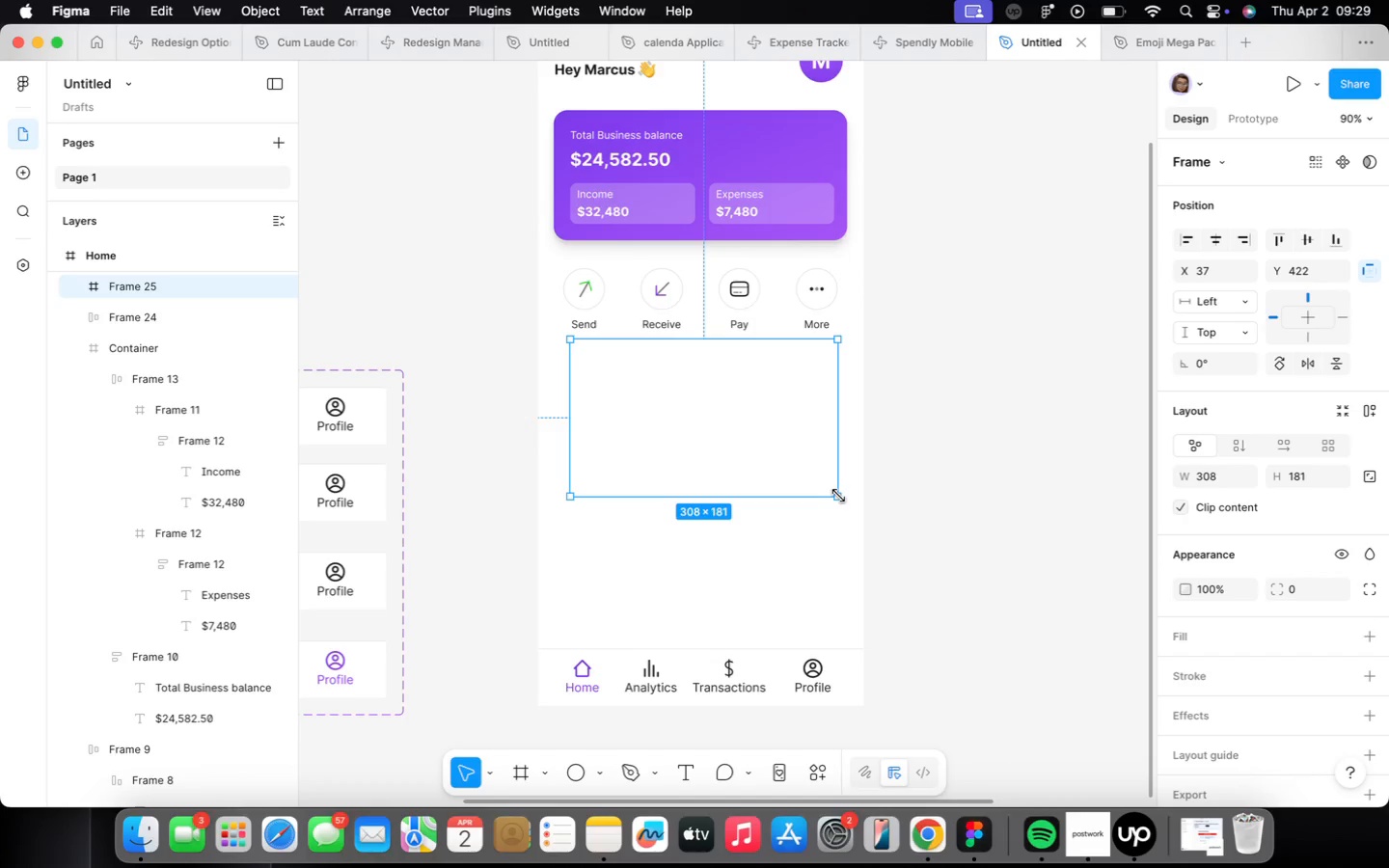 
left_click([1068, 842])